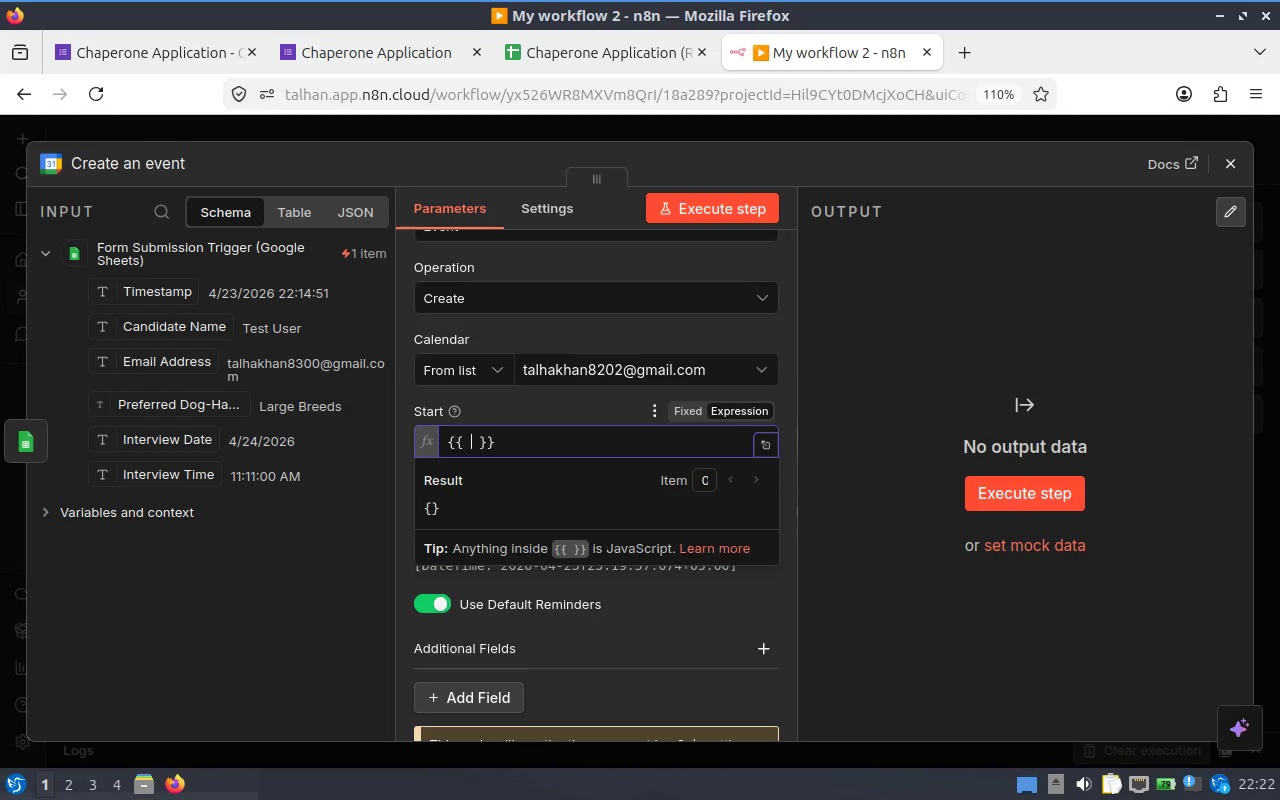 
key(Shift+BracketRight)
 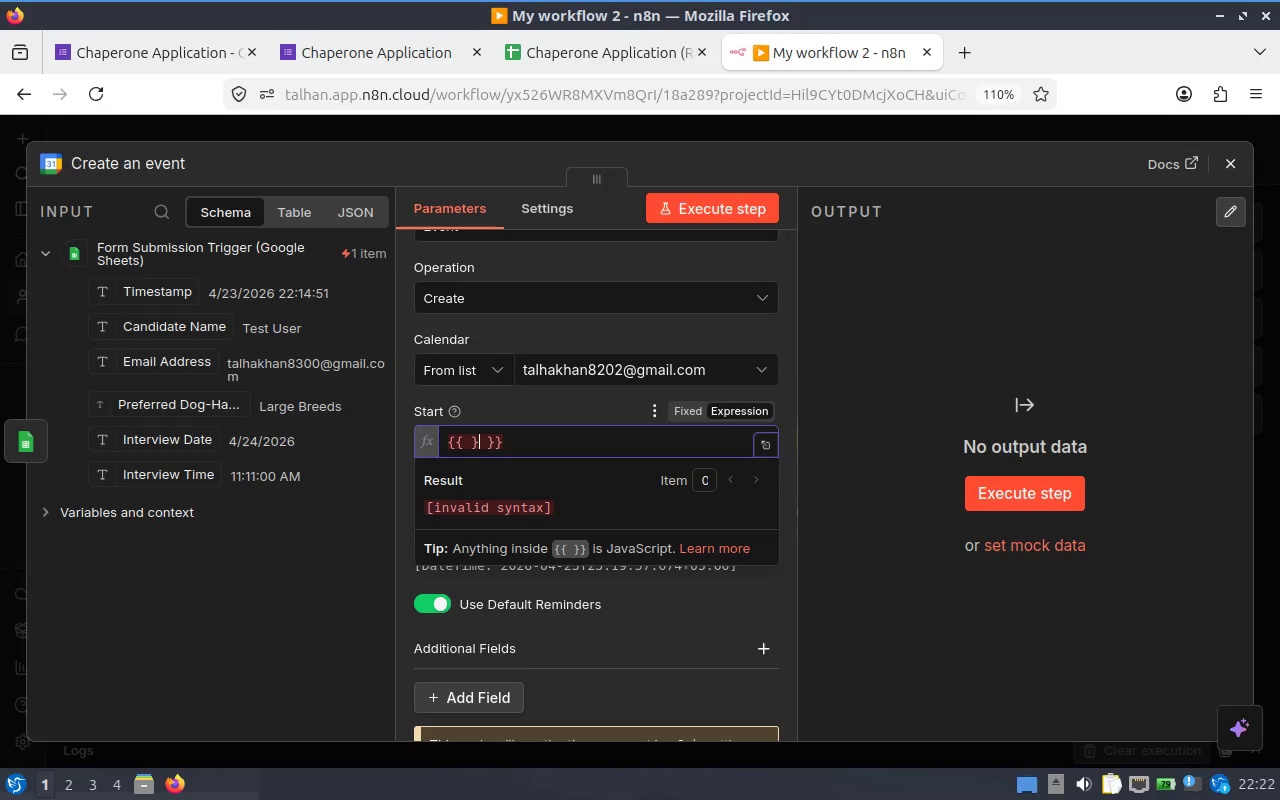 
key(Control+ControlLeft)
 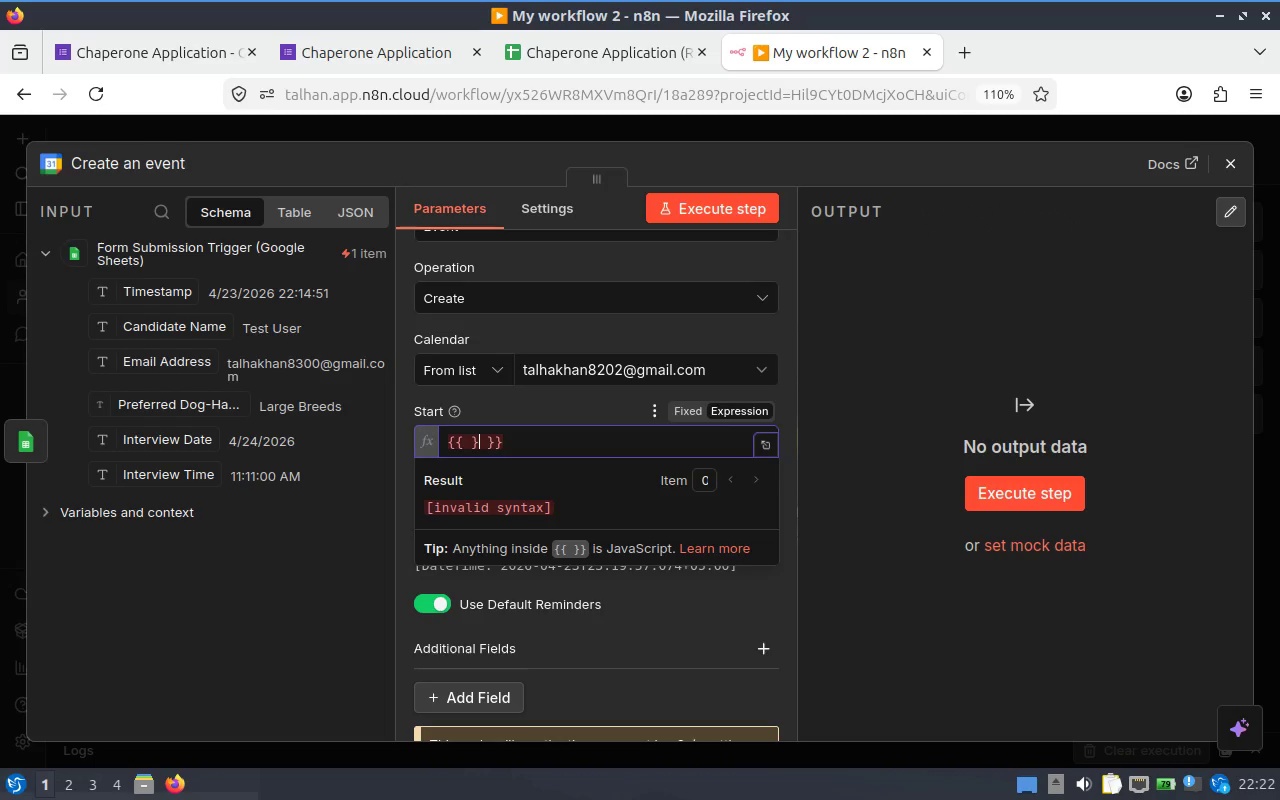 
key(Control+Z)
 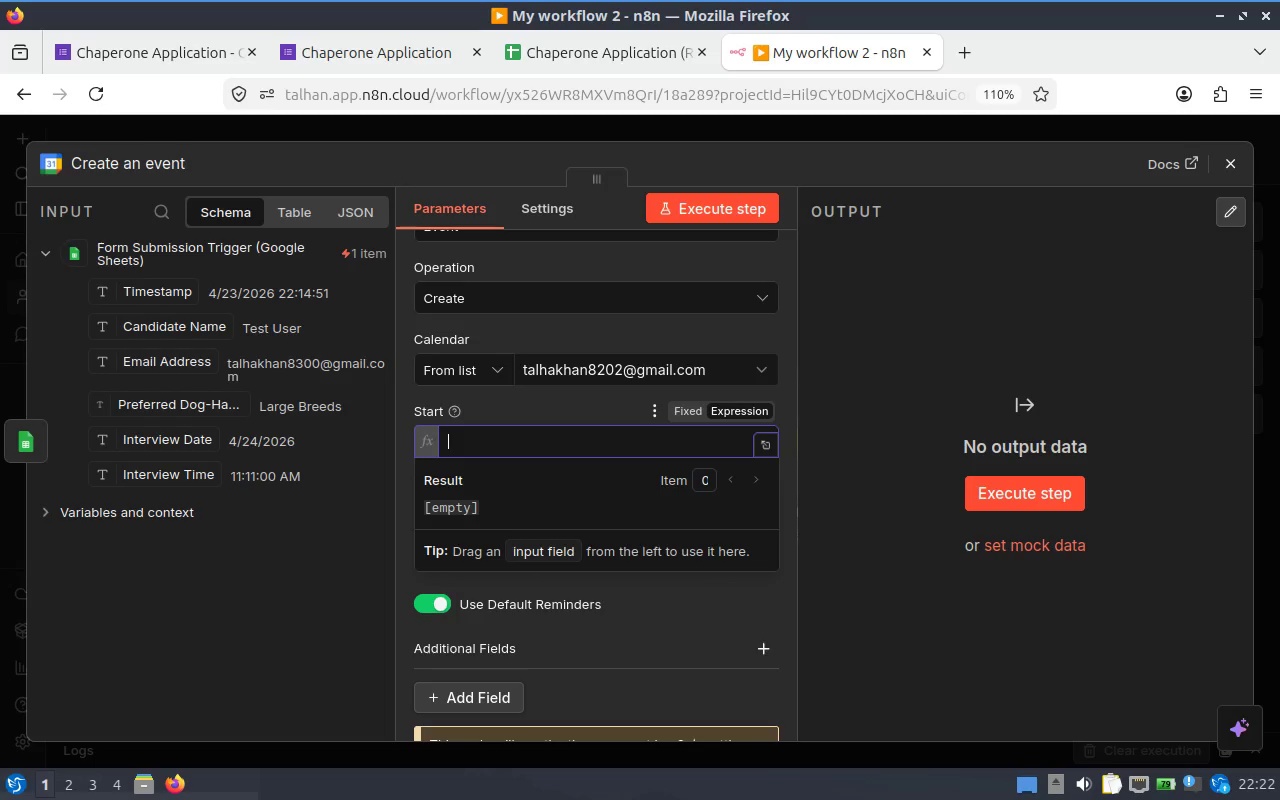 
key(Shift+BracketLeft)
 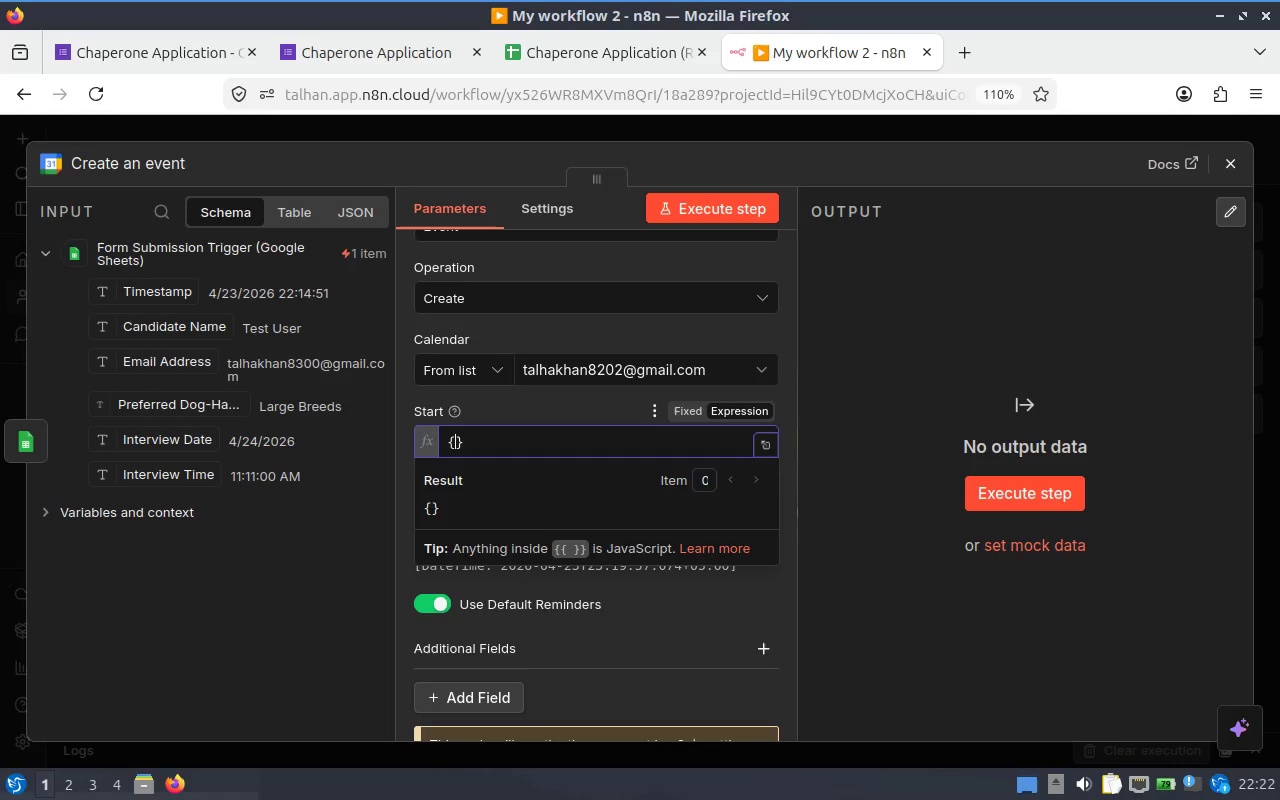 
key(Shift+BracketLeft)
 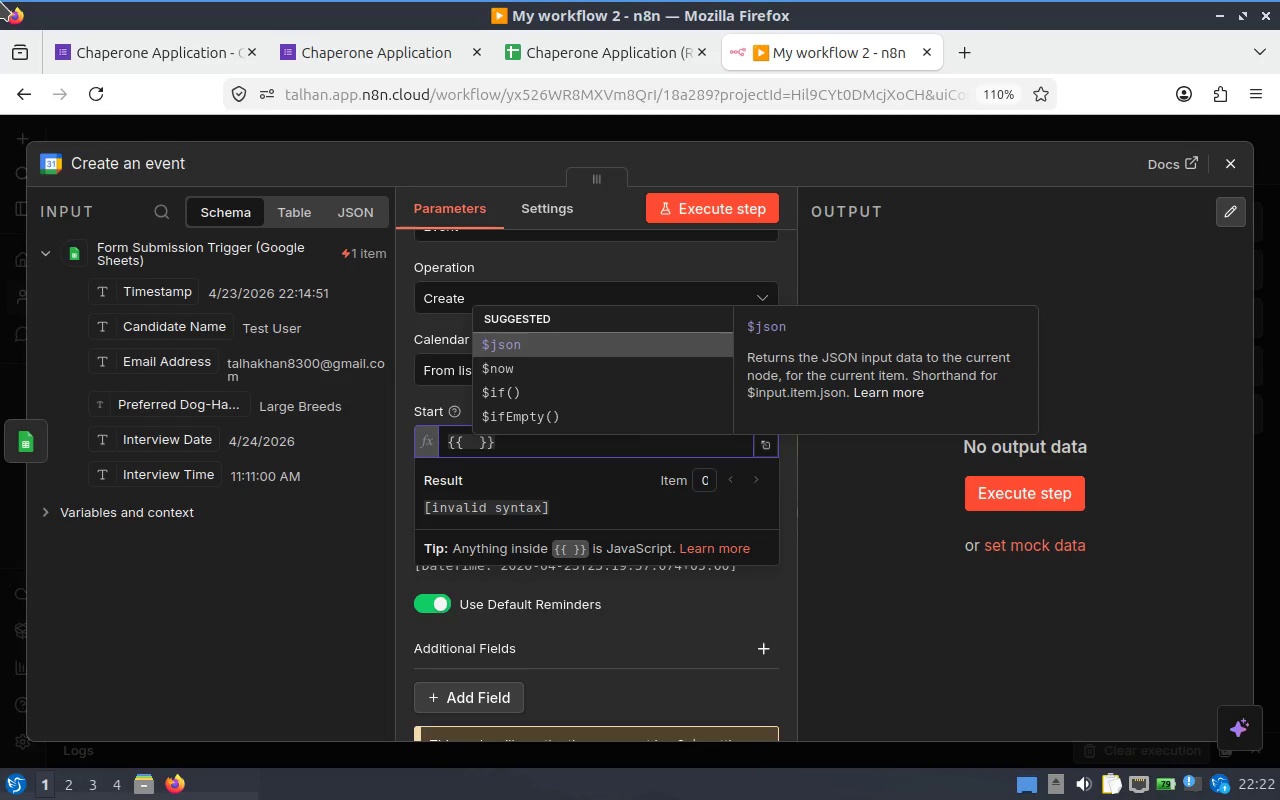 
wait(5.3)
 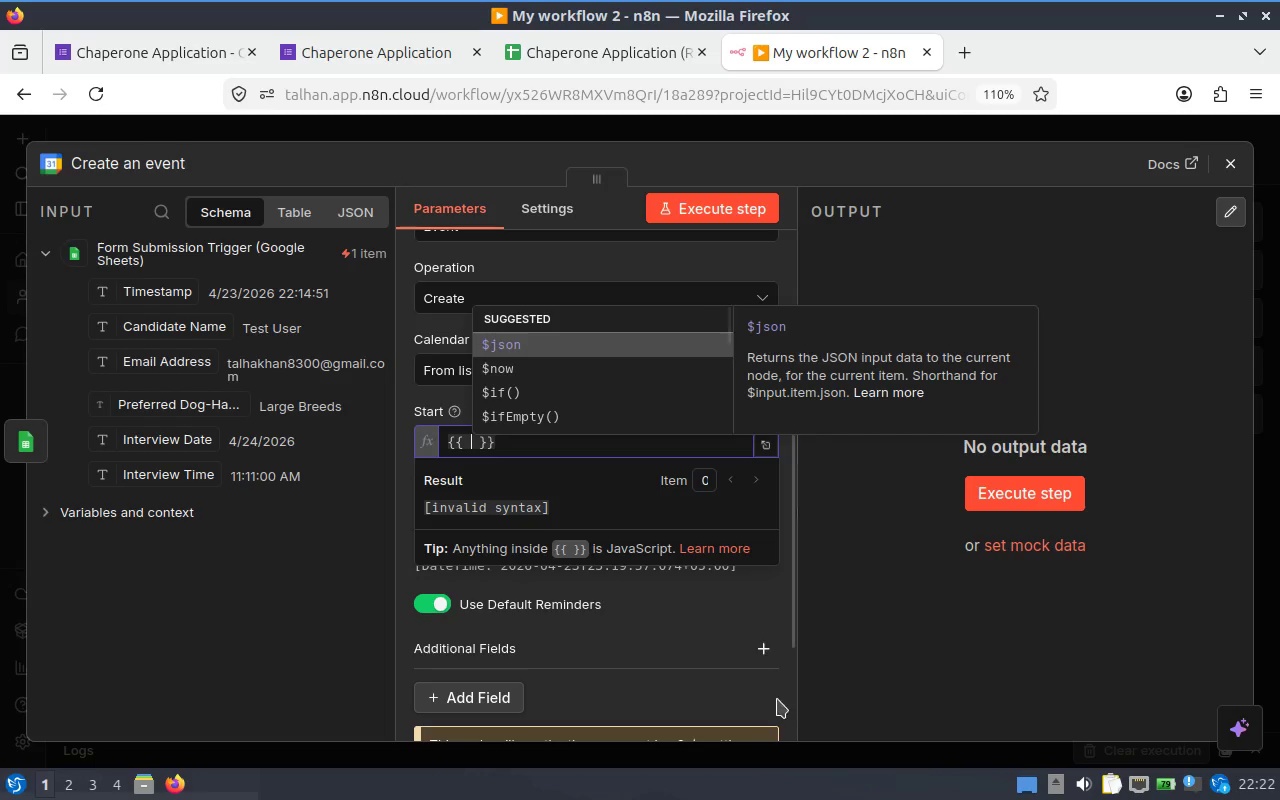 
scroll: coordinate [191, 347], scroll_direction: up, amount: 2.0
 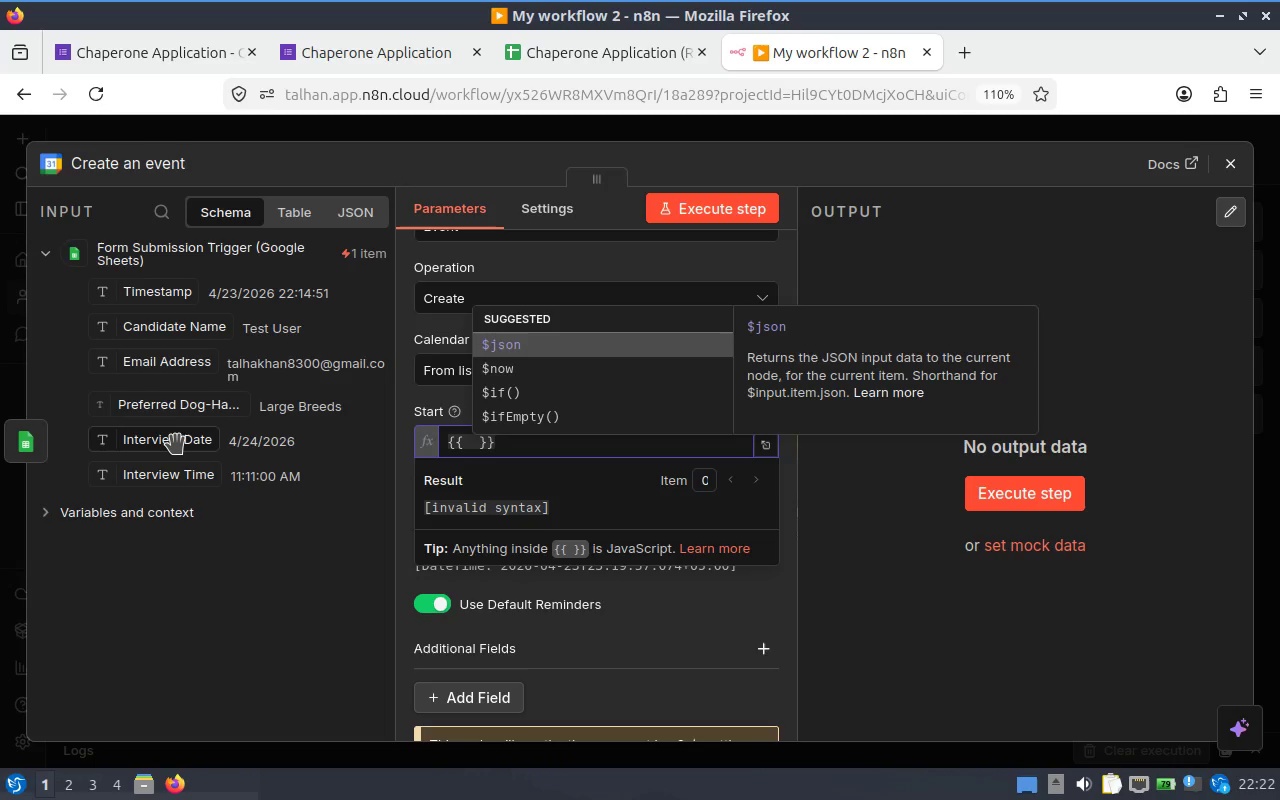 
left_click_drag(start_coordinate=[172, 440], to_coordinate=[470, 441])
 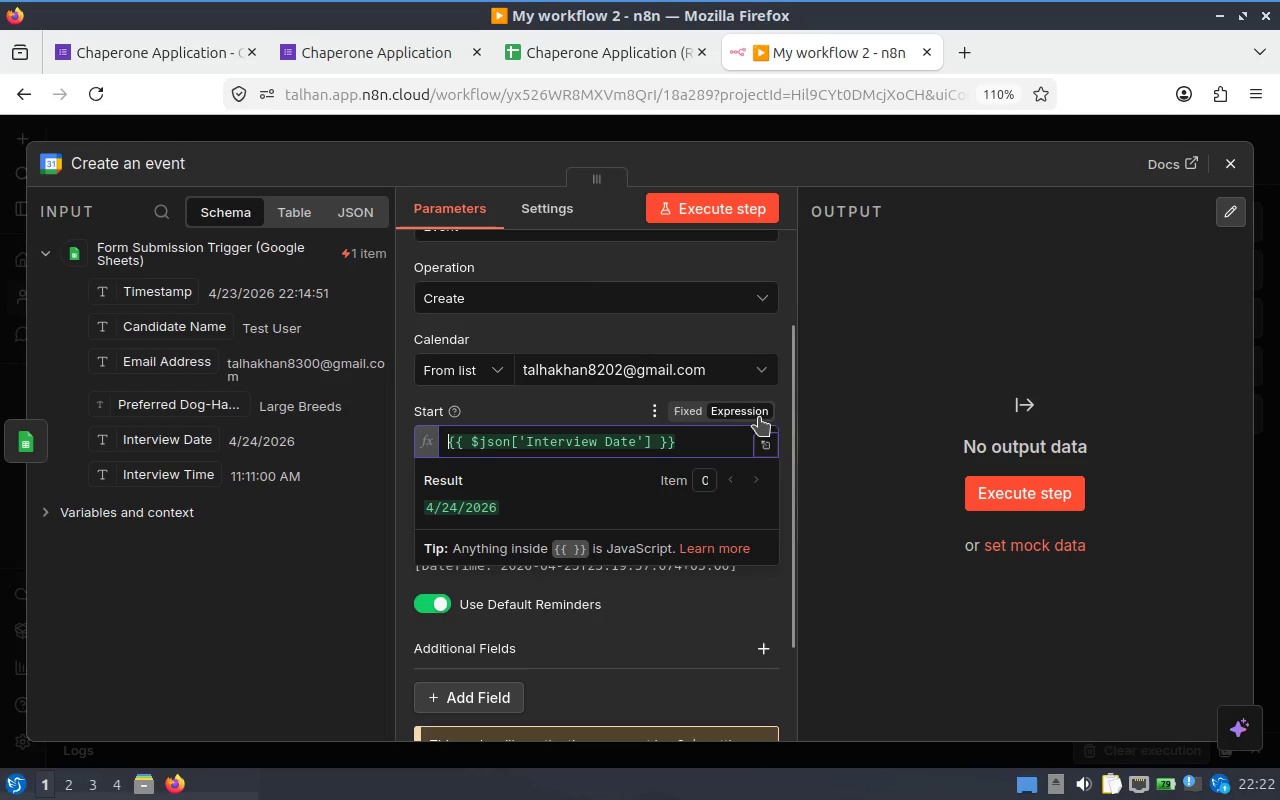 
left_click([841, 380])
 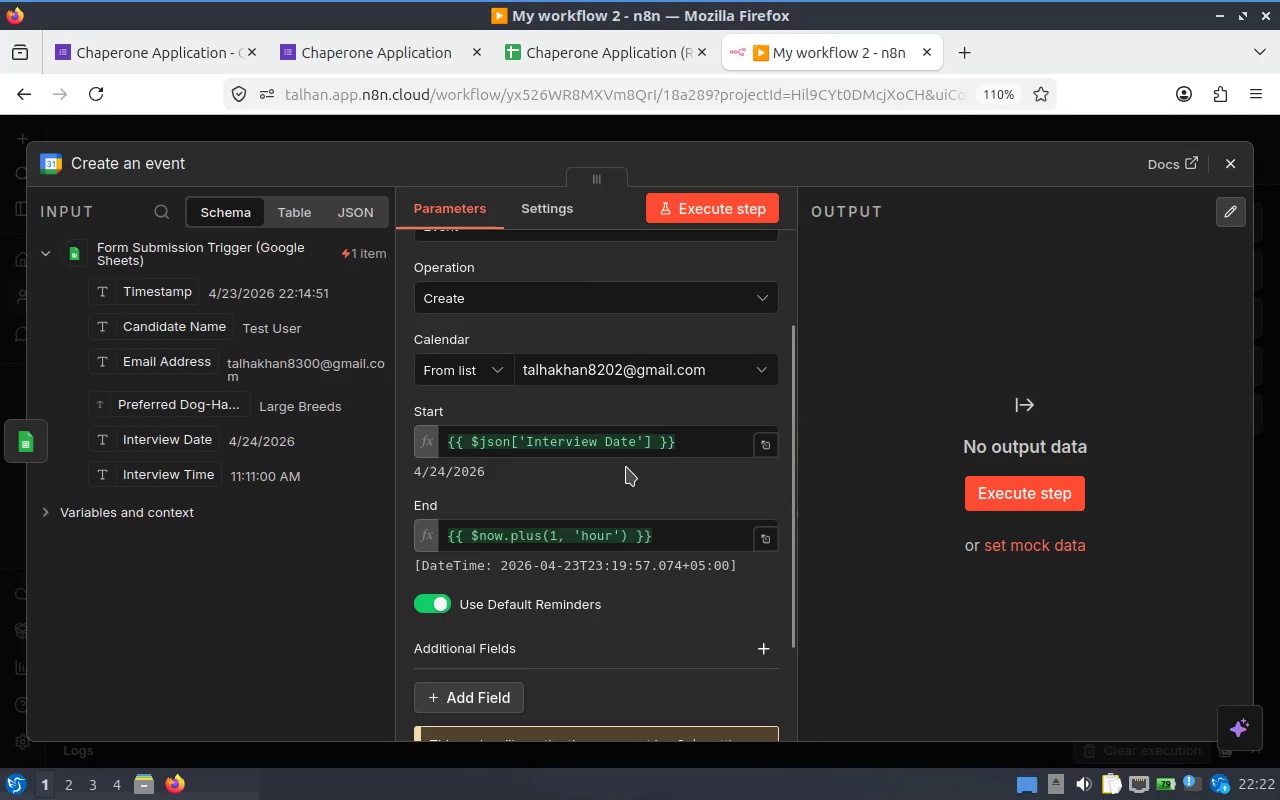 
wait(5.31)
 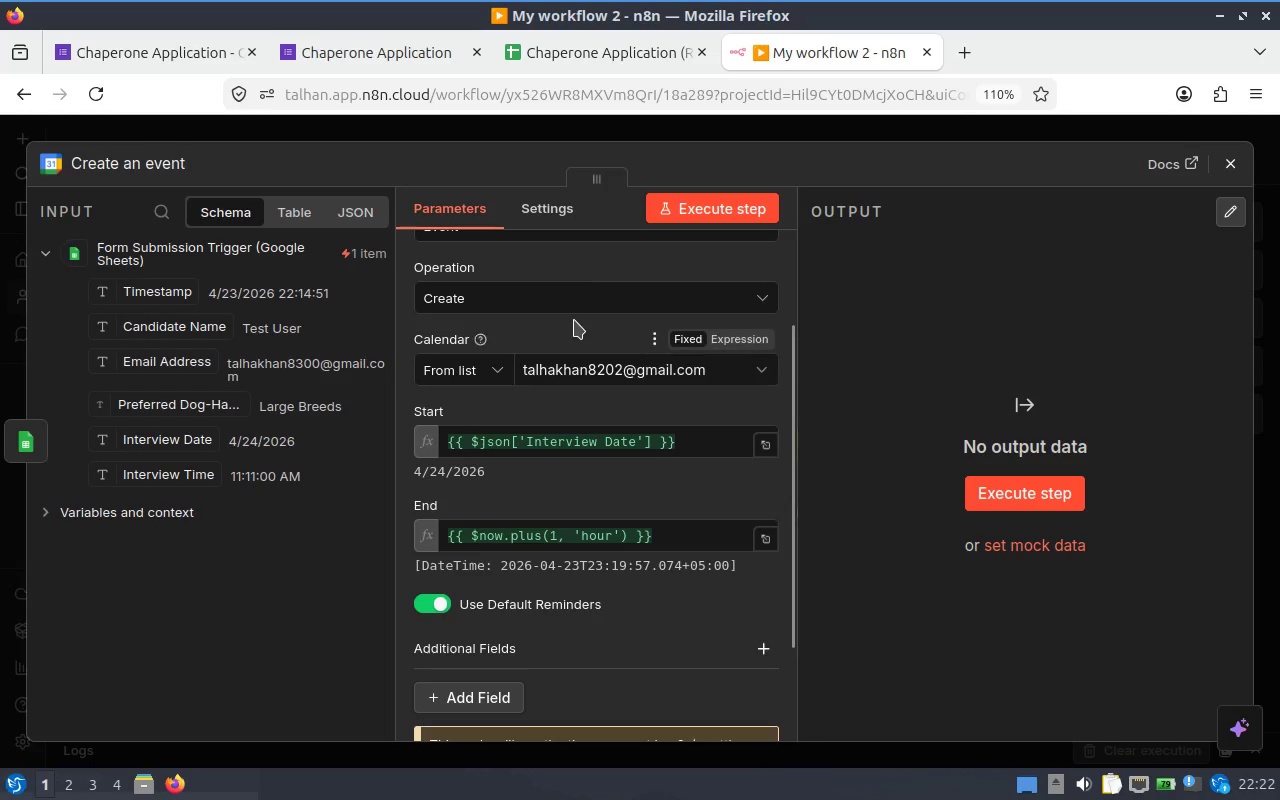 
left_click([635, 432])
 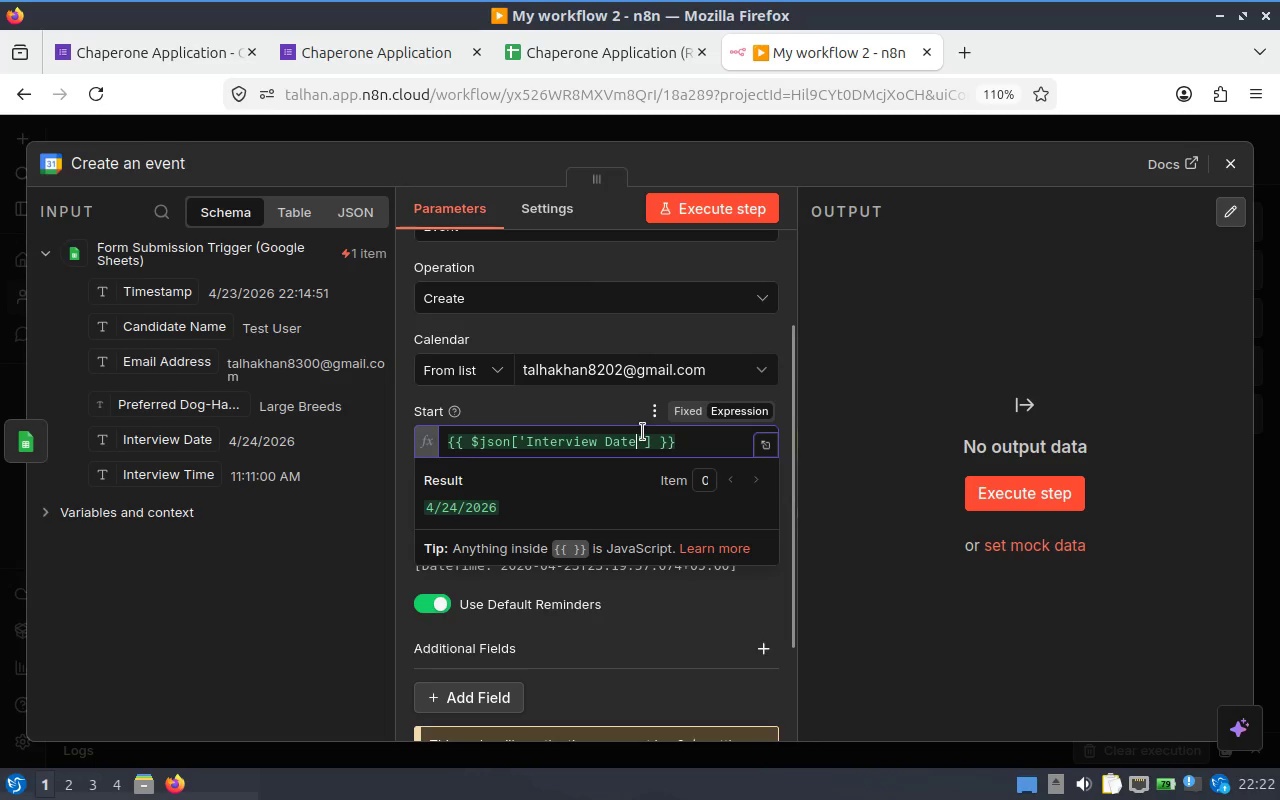 
left_click([643, 432])
 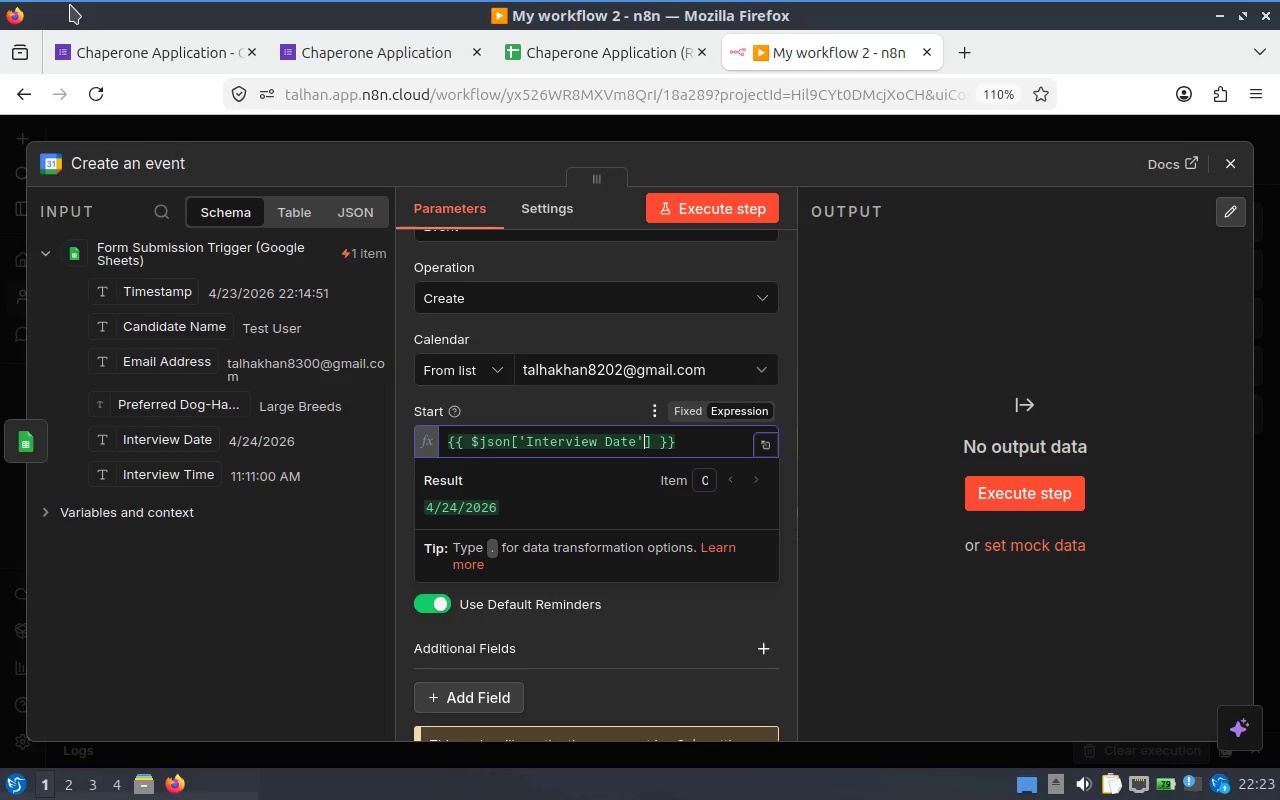 
wait(28.22)
 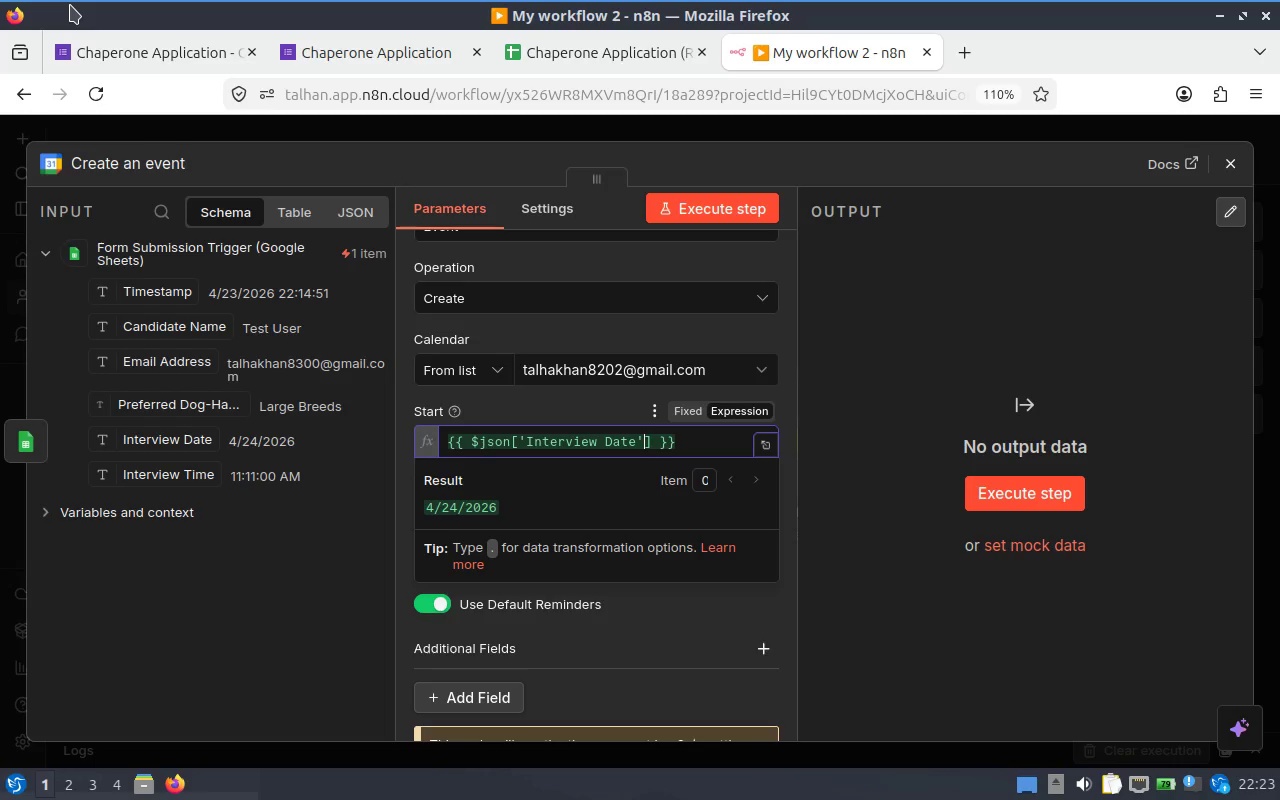 
left_click([671, 436])
 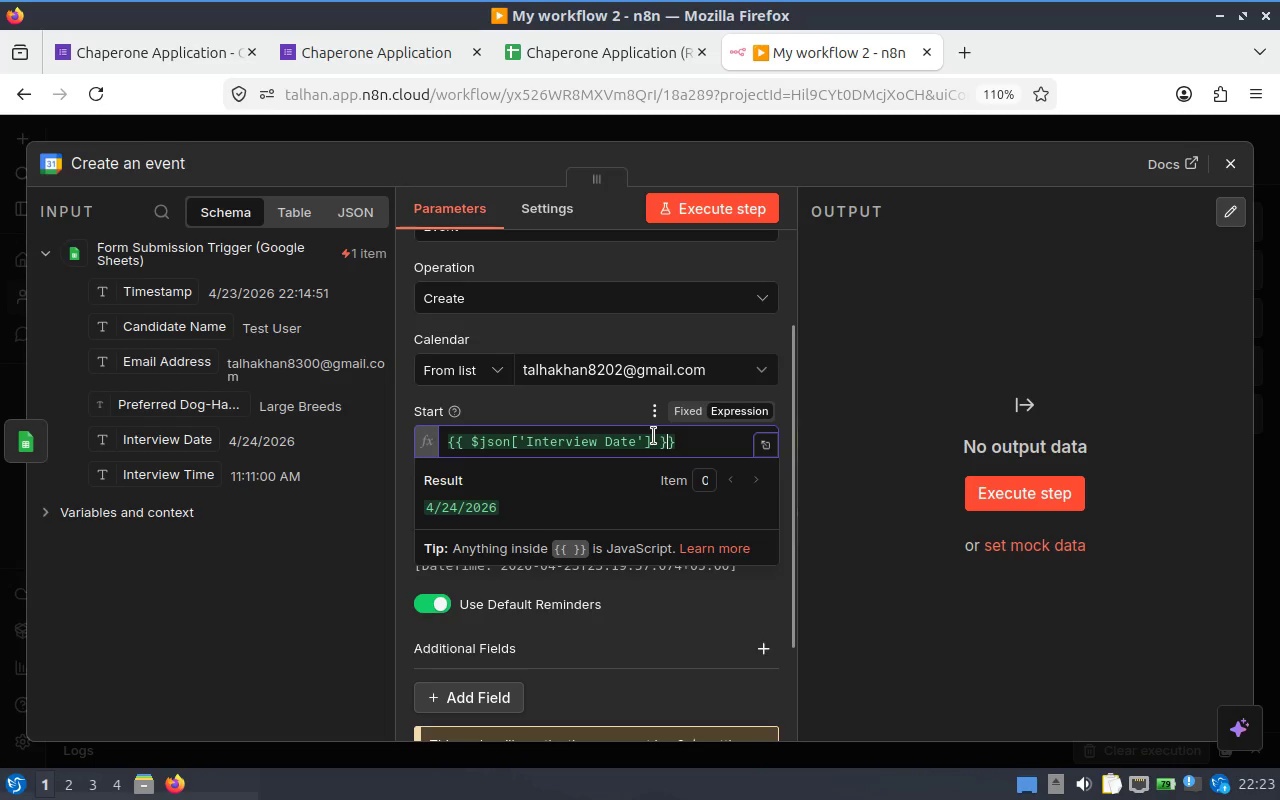 
left_click([652, 436])
 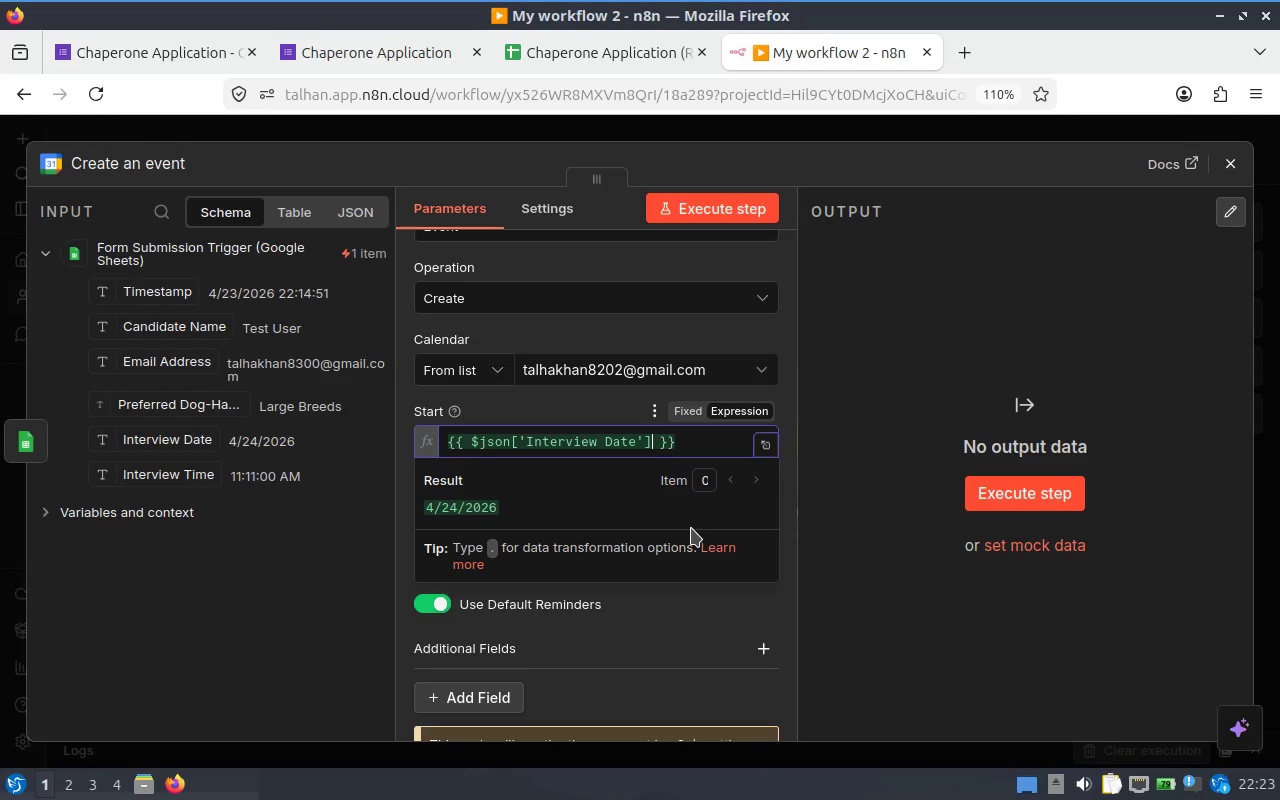 
wait(5.69)
 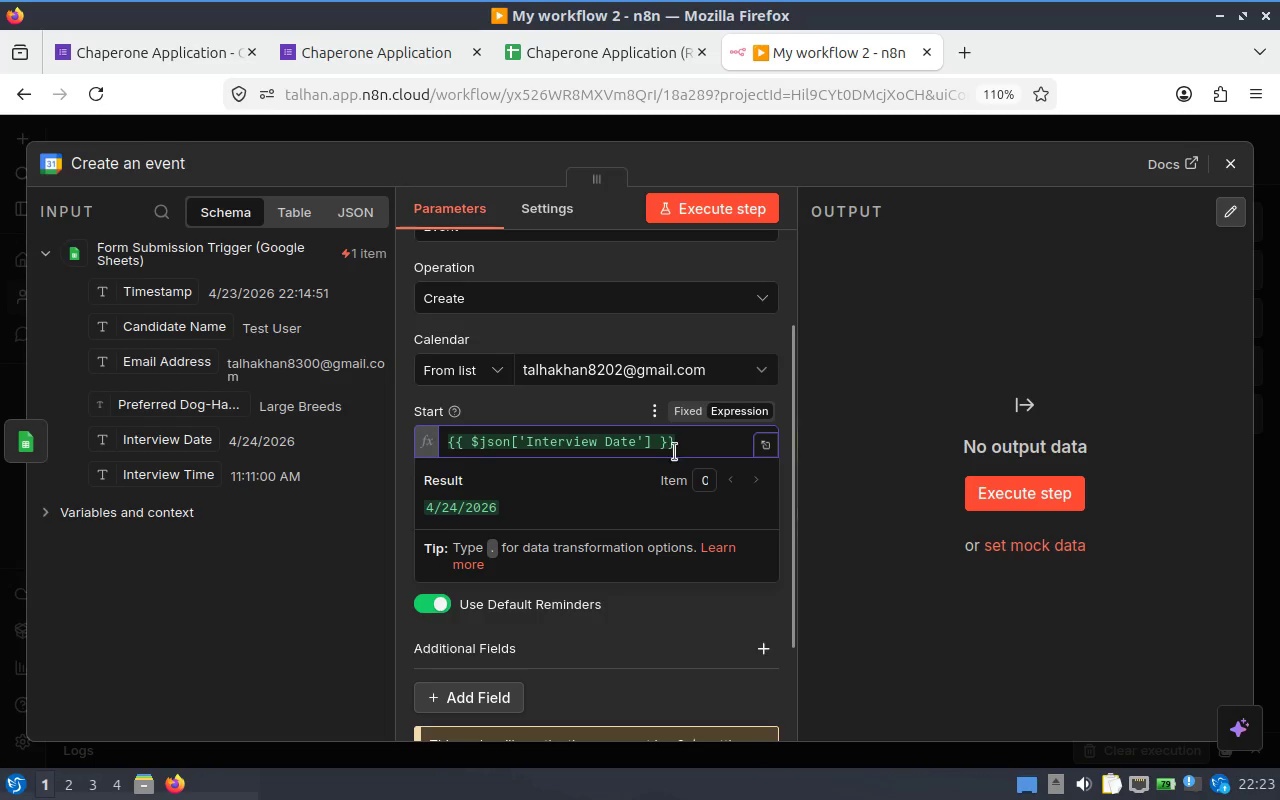 
key(Shift+Equal)
 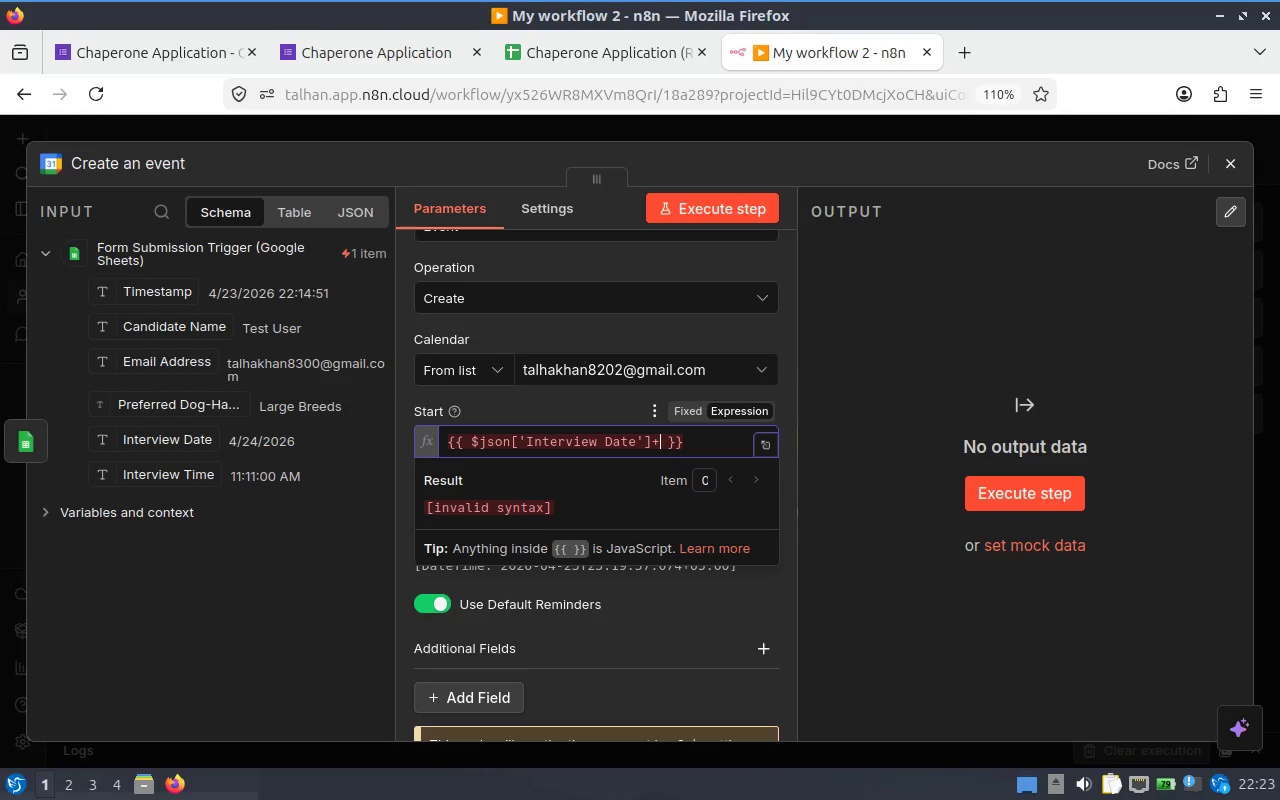 
key(Shift+Quote)
 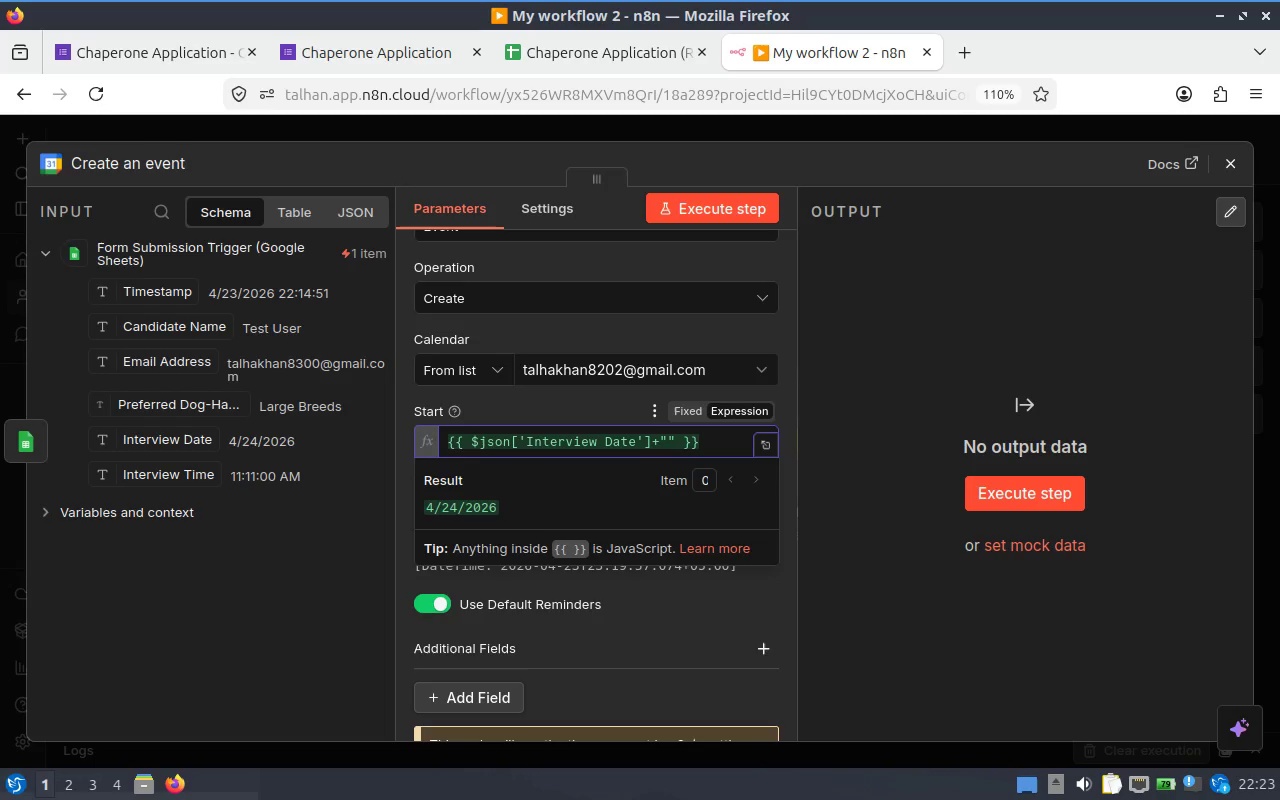 
key(Shift+T)
 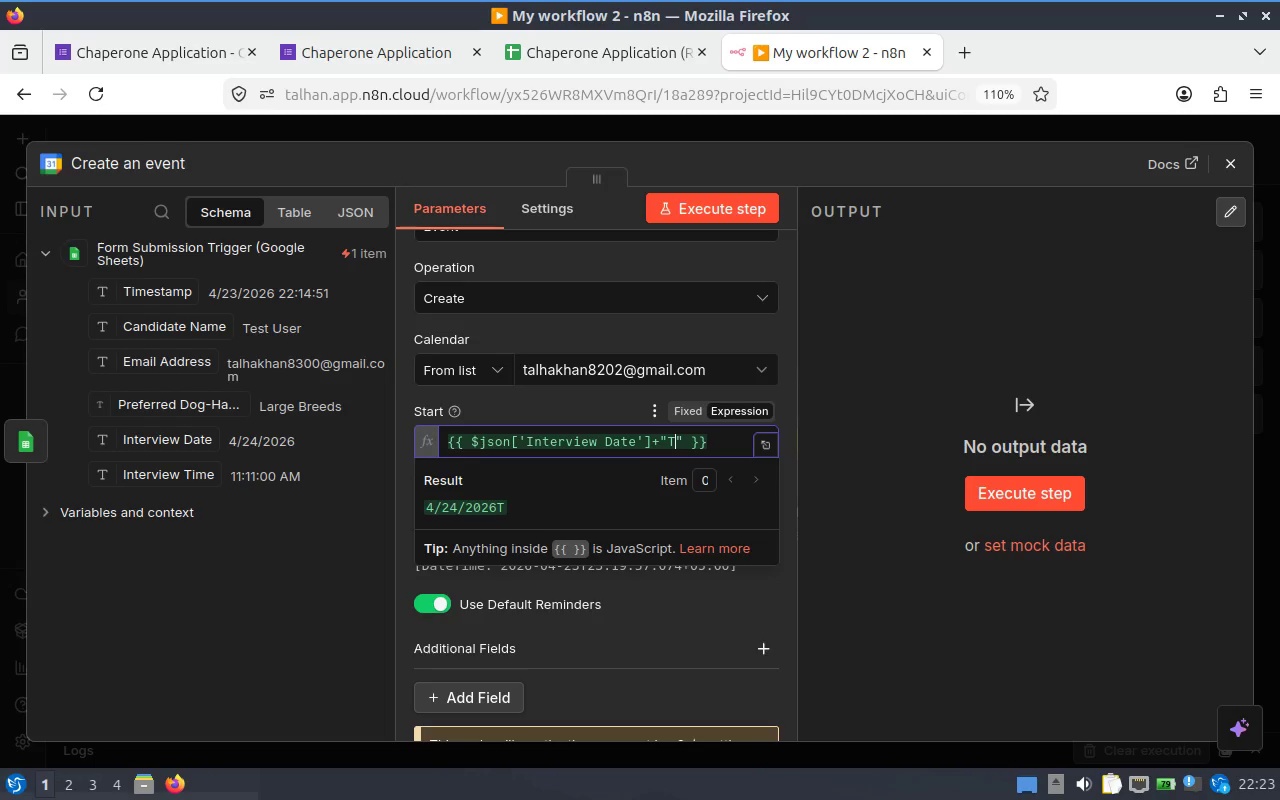 
hold_key(key=ShiftLeft, duration=0.95)
 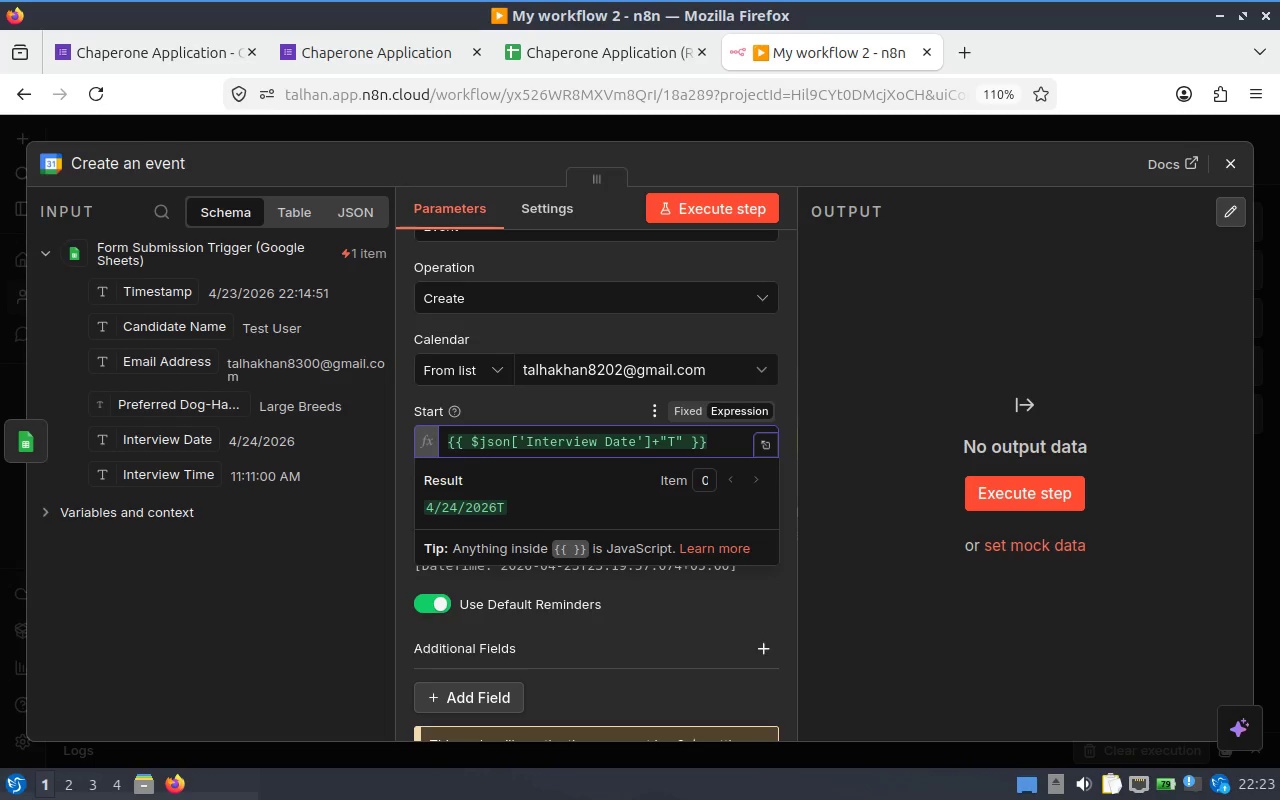 
key(ArrowRight)
 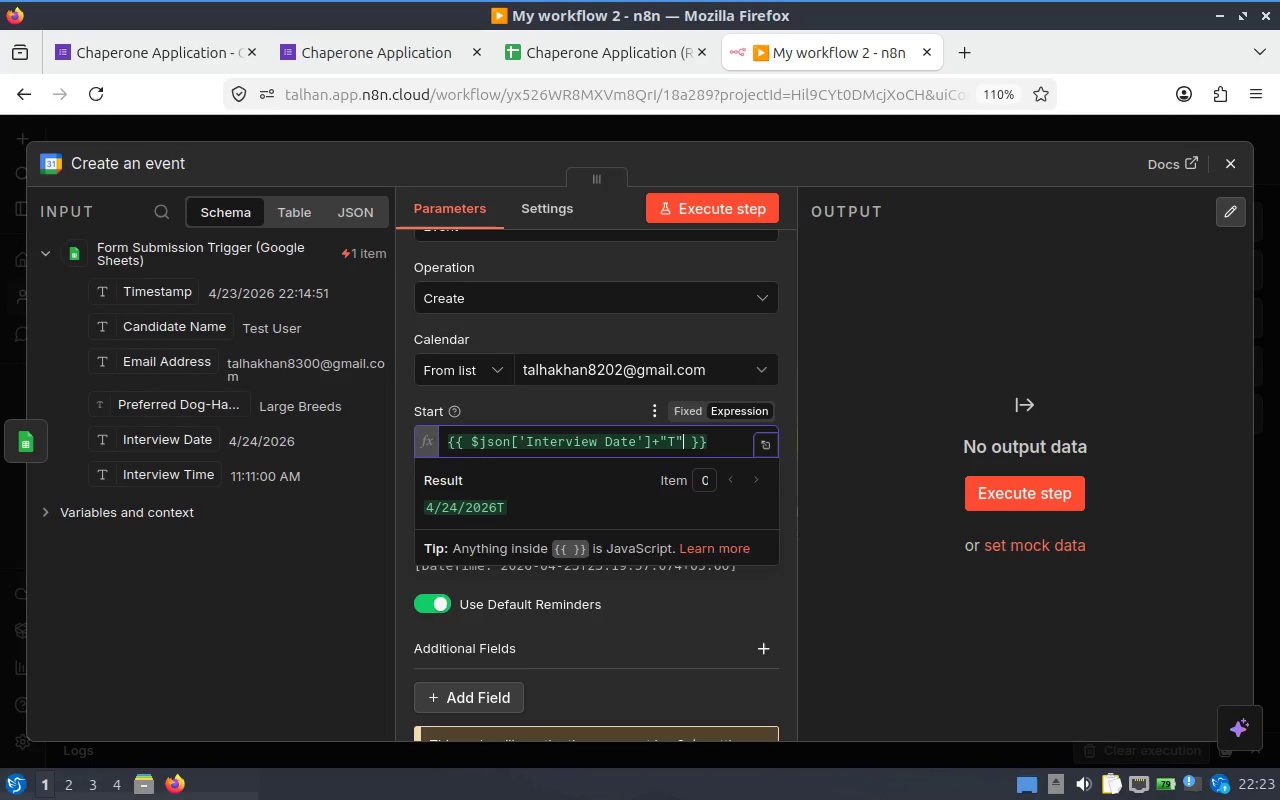 
key(Shift+Equal)
 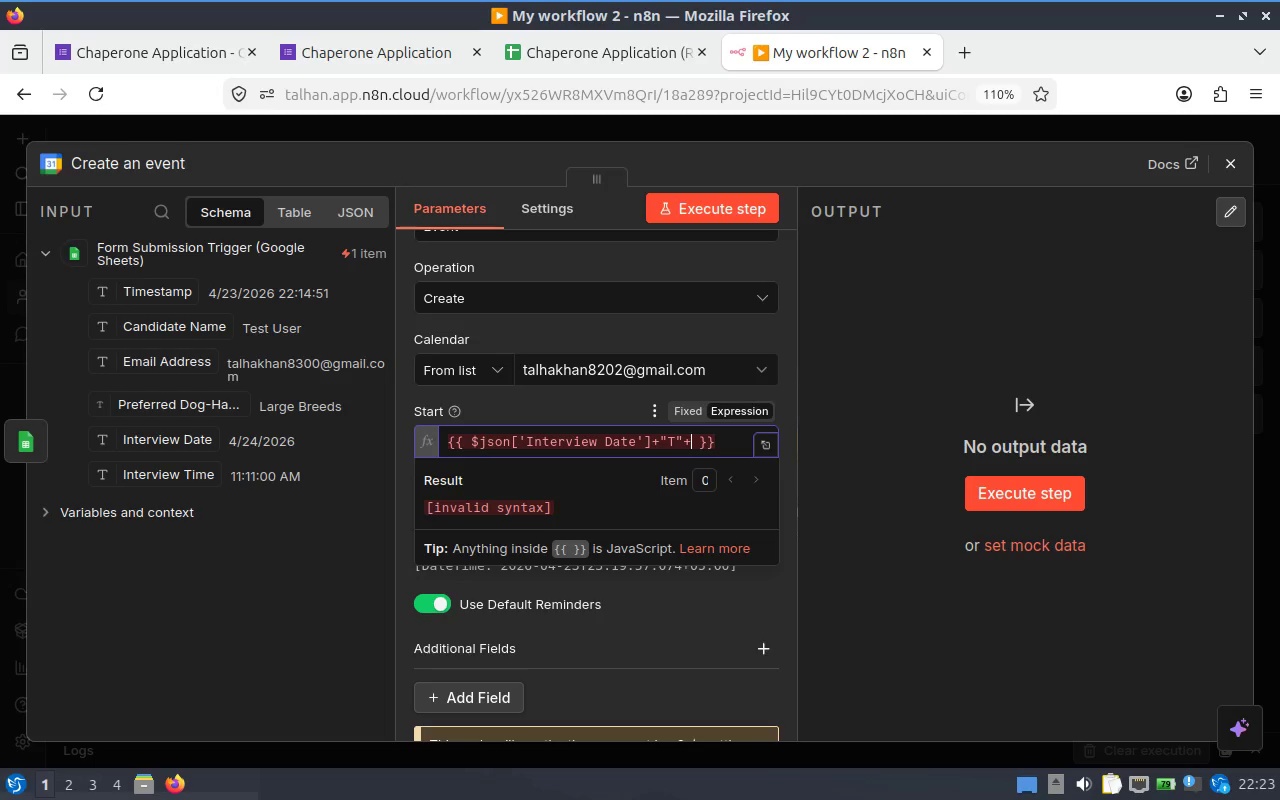 
key(Shift+Quote)
 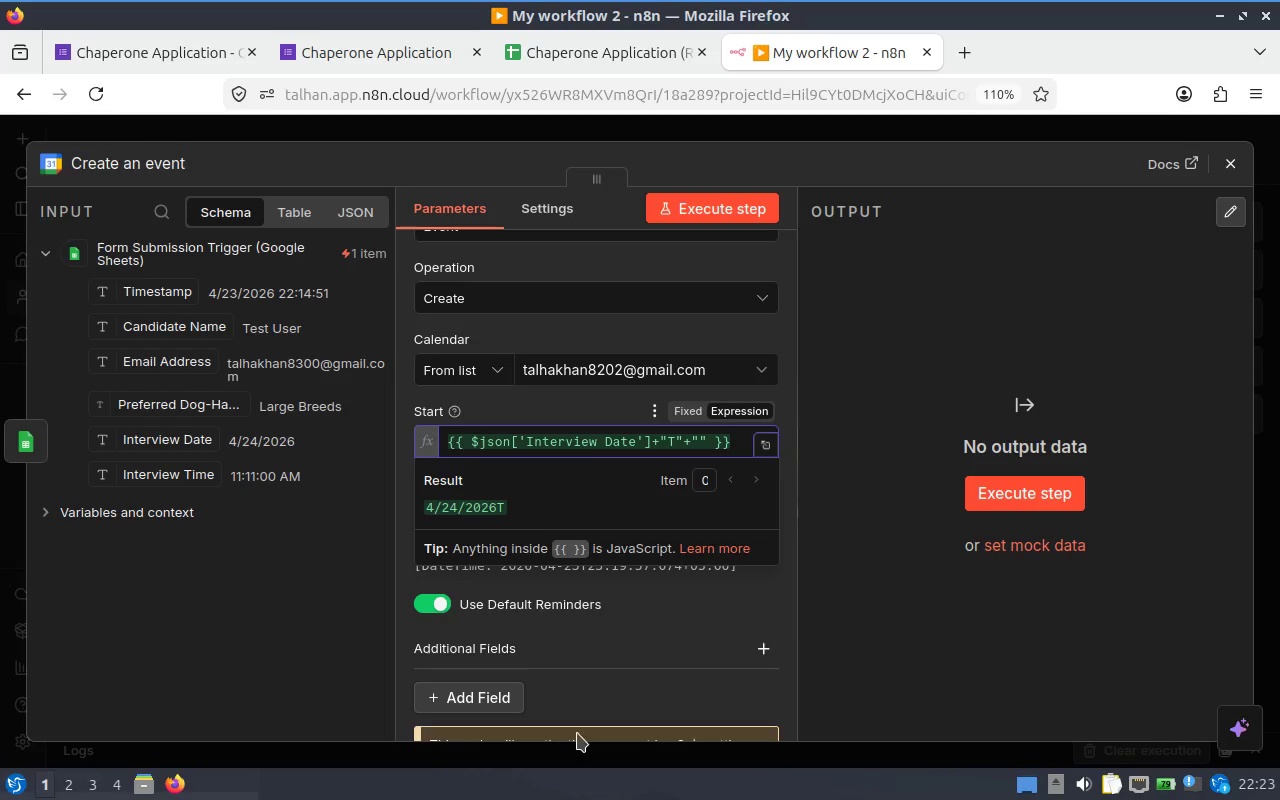 
mouse_move([28, 20])
 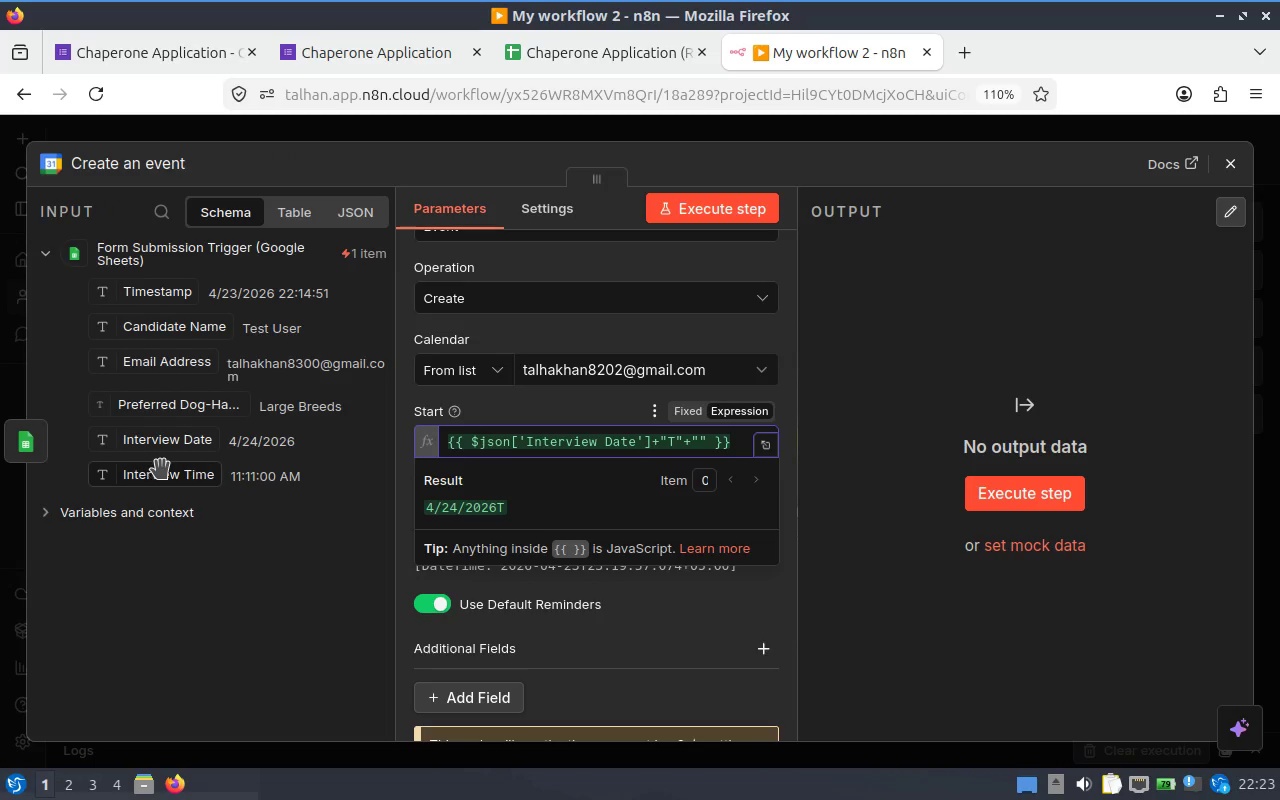 
left_click_drag(start_coordinate=[162, 469], to_coordinate=[710, 435])
 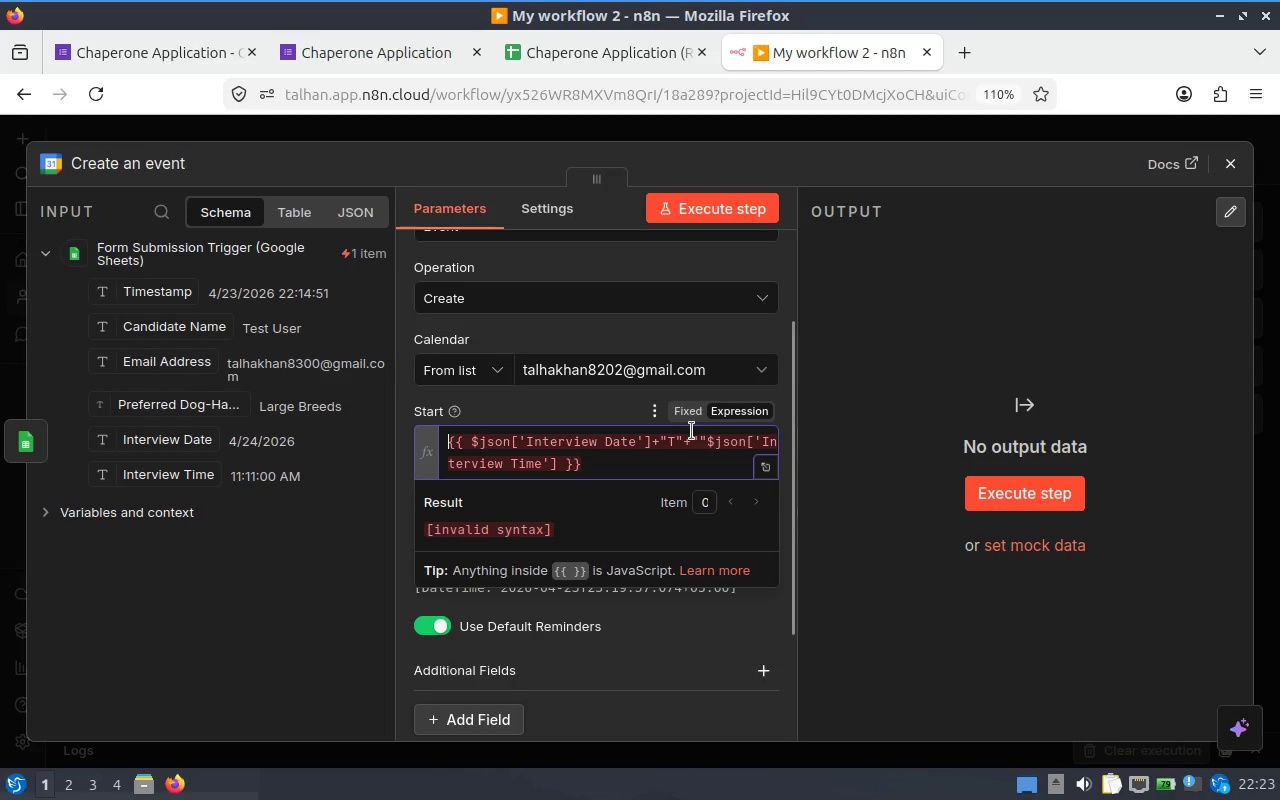 
left_click([694, 430])
 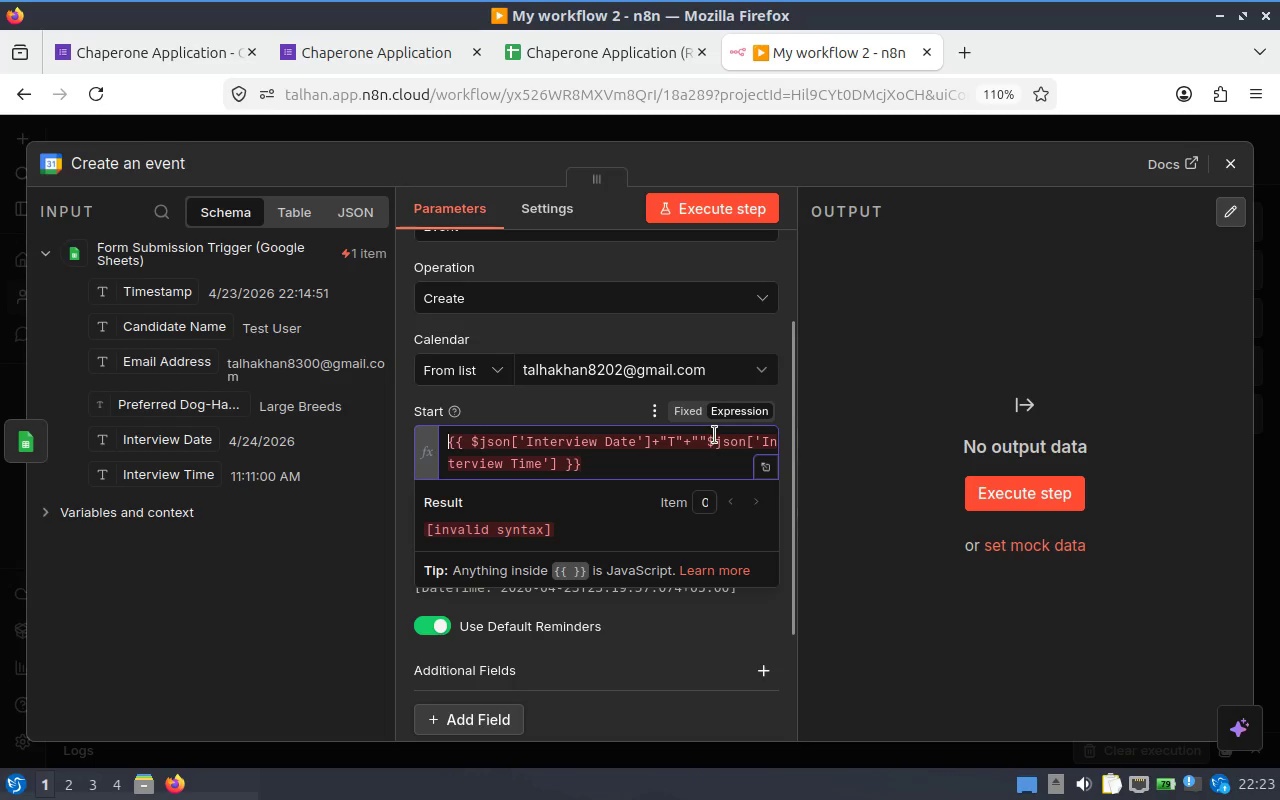 
left_click([710, 434])
 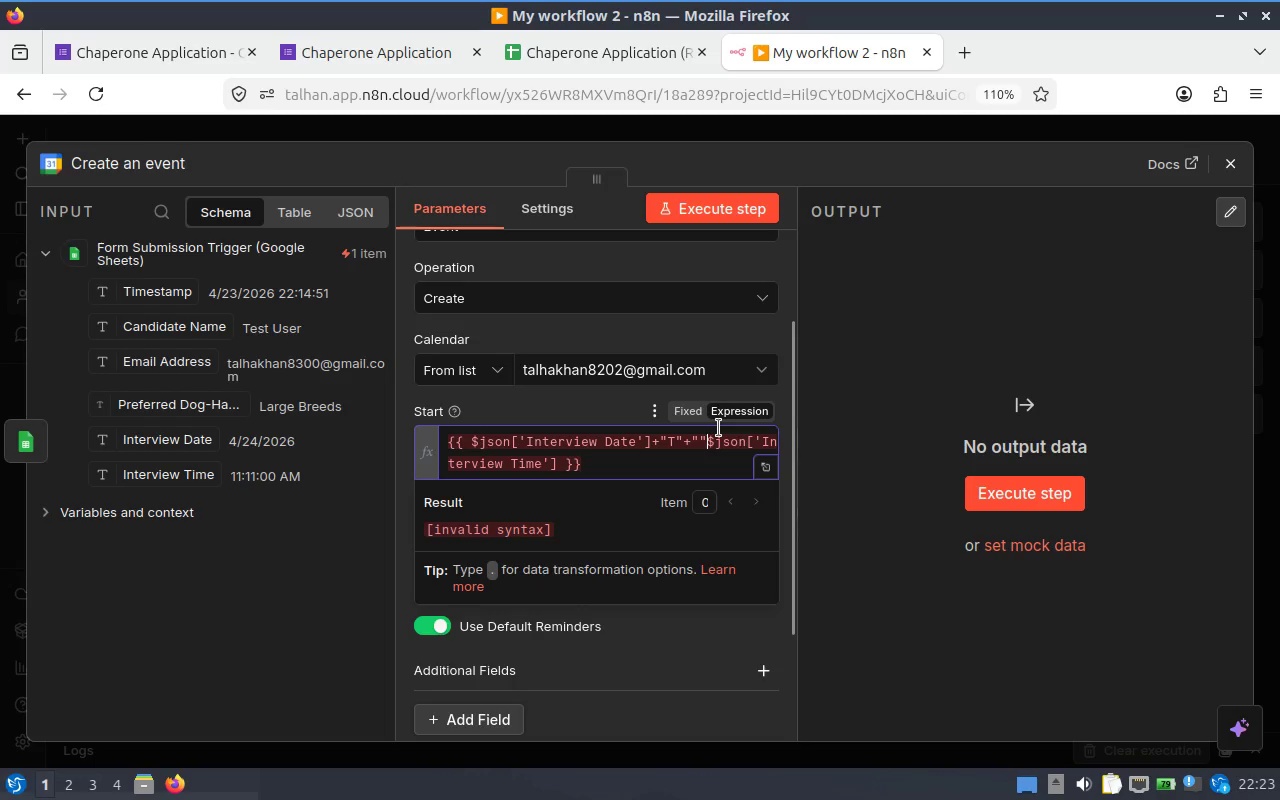 
key(Backspace)
 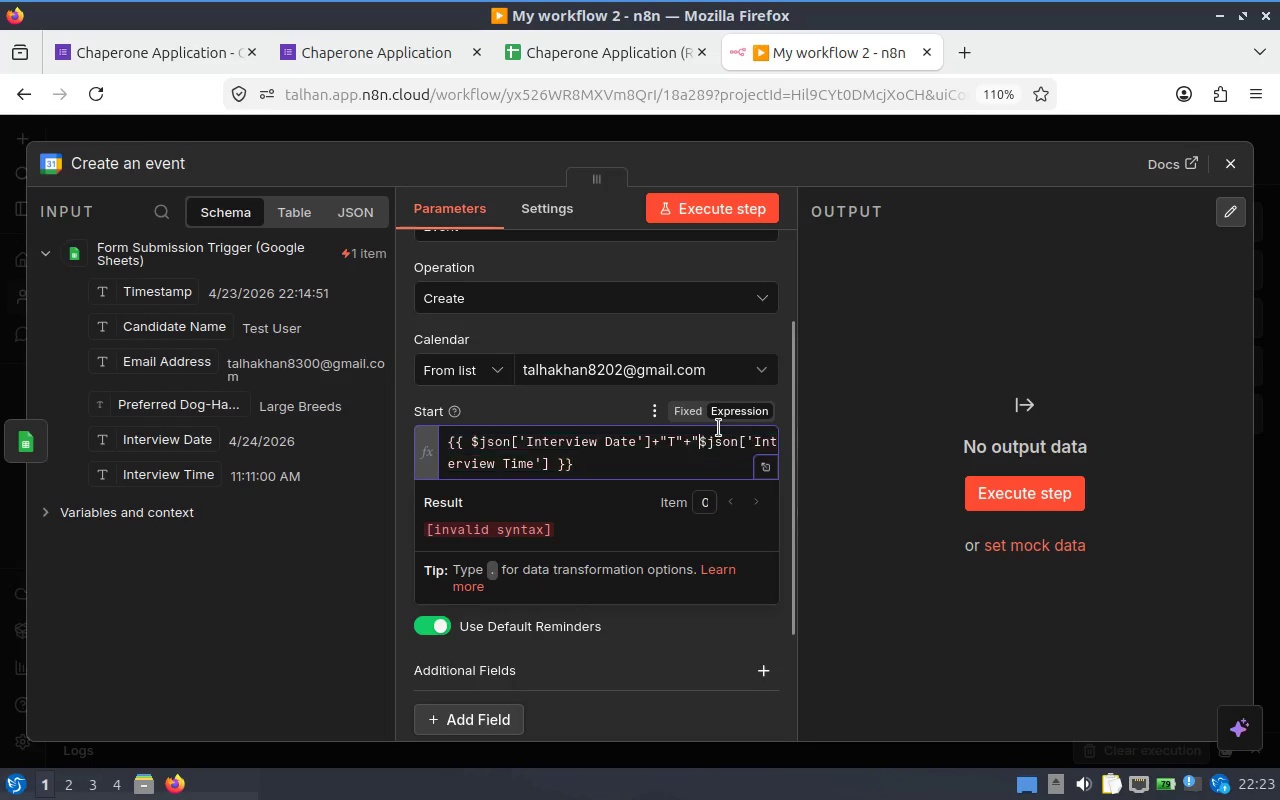 
key(Backspace)
 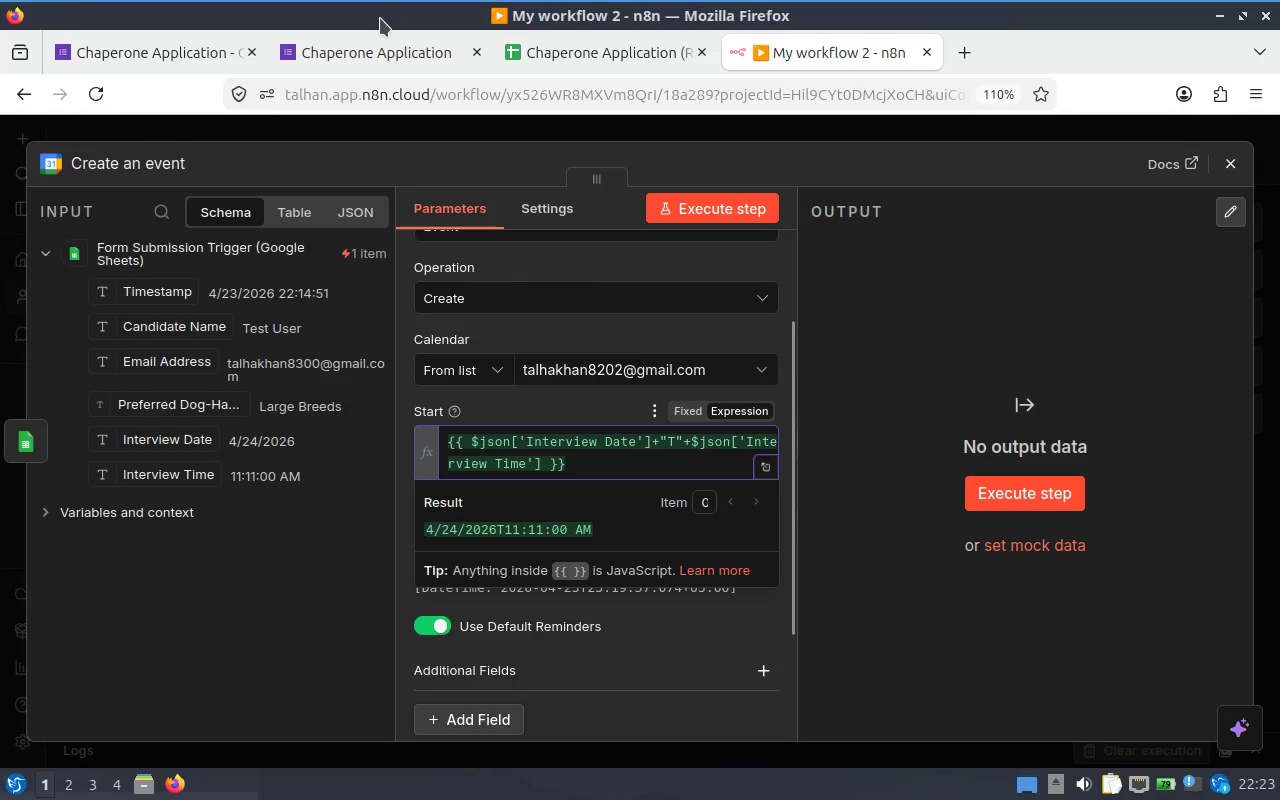 
scroll: coordinate [590, 425], scroll_direction: down, amount: 1.0
 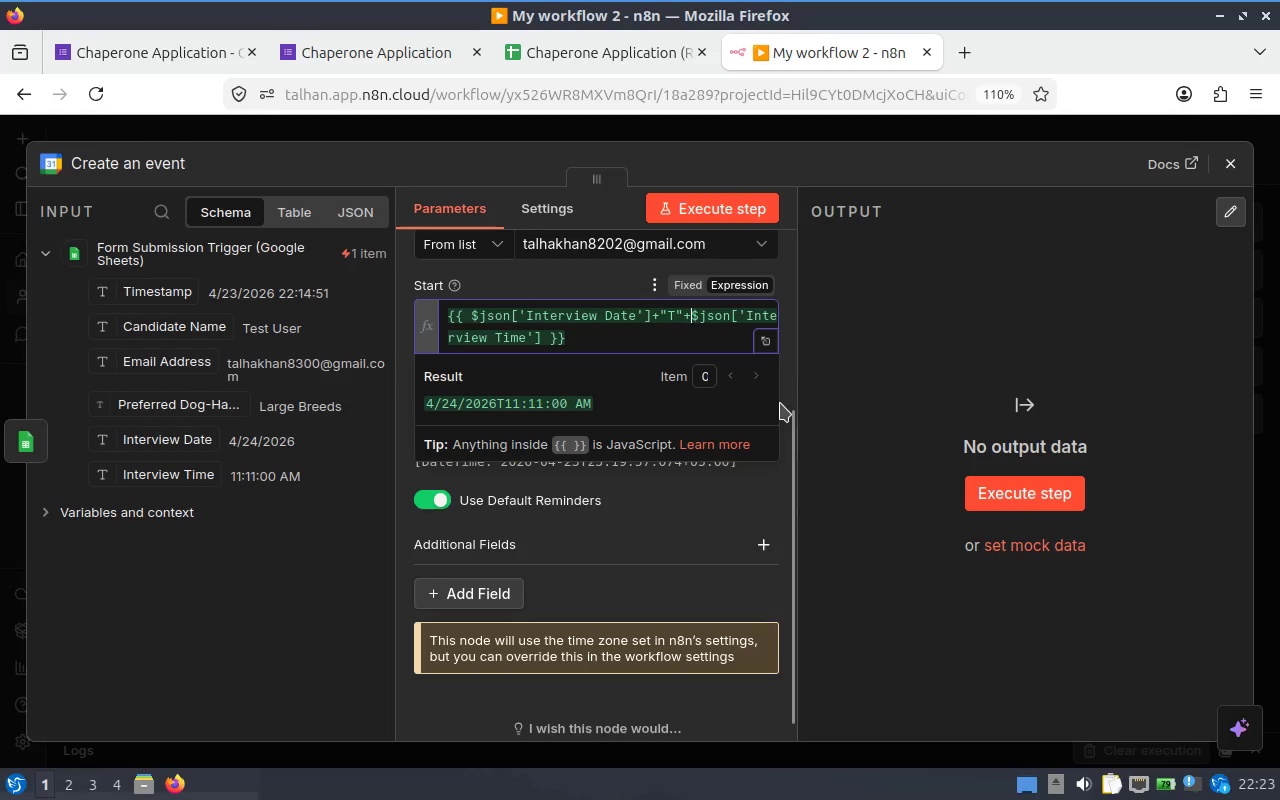 
left_click([397, 358])
 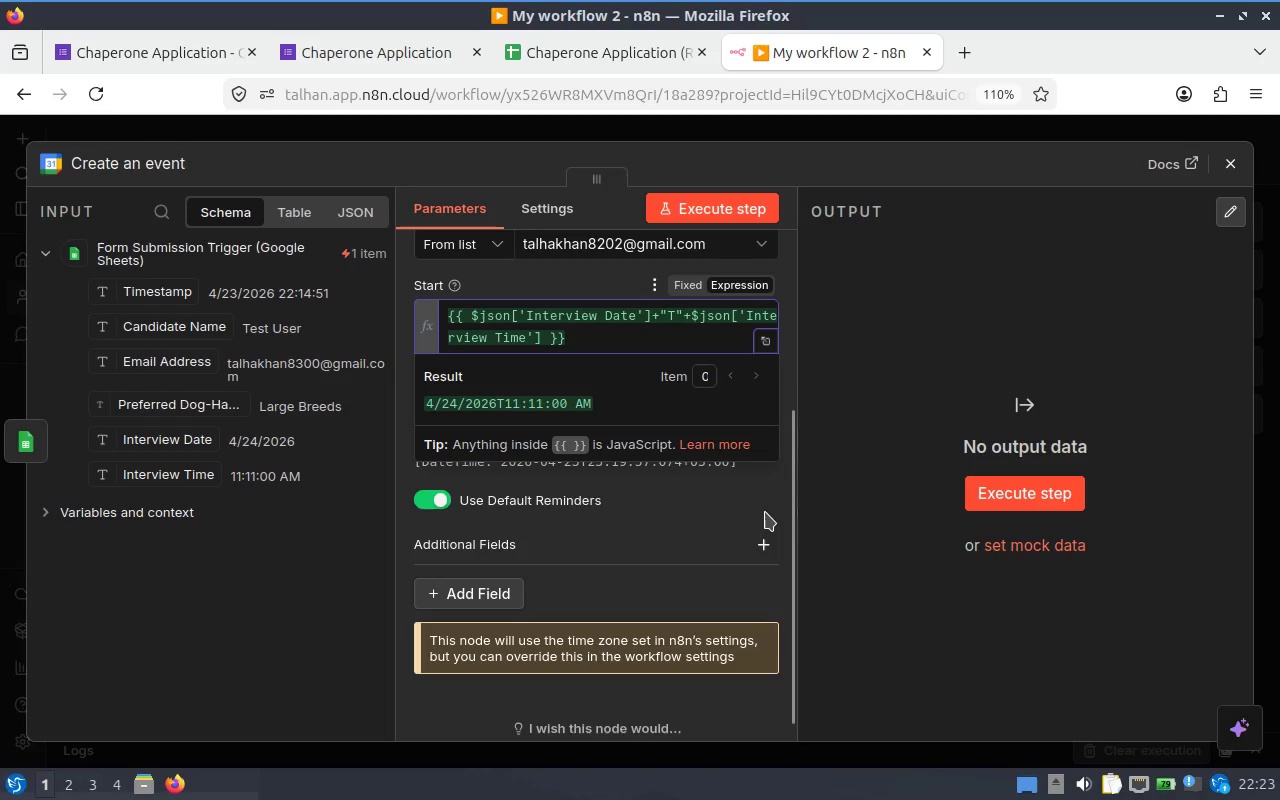 
left_click([765, 512])
 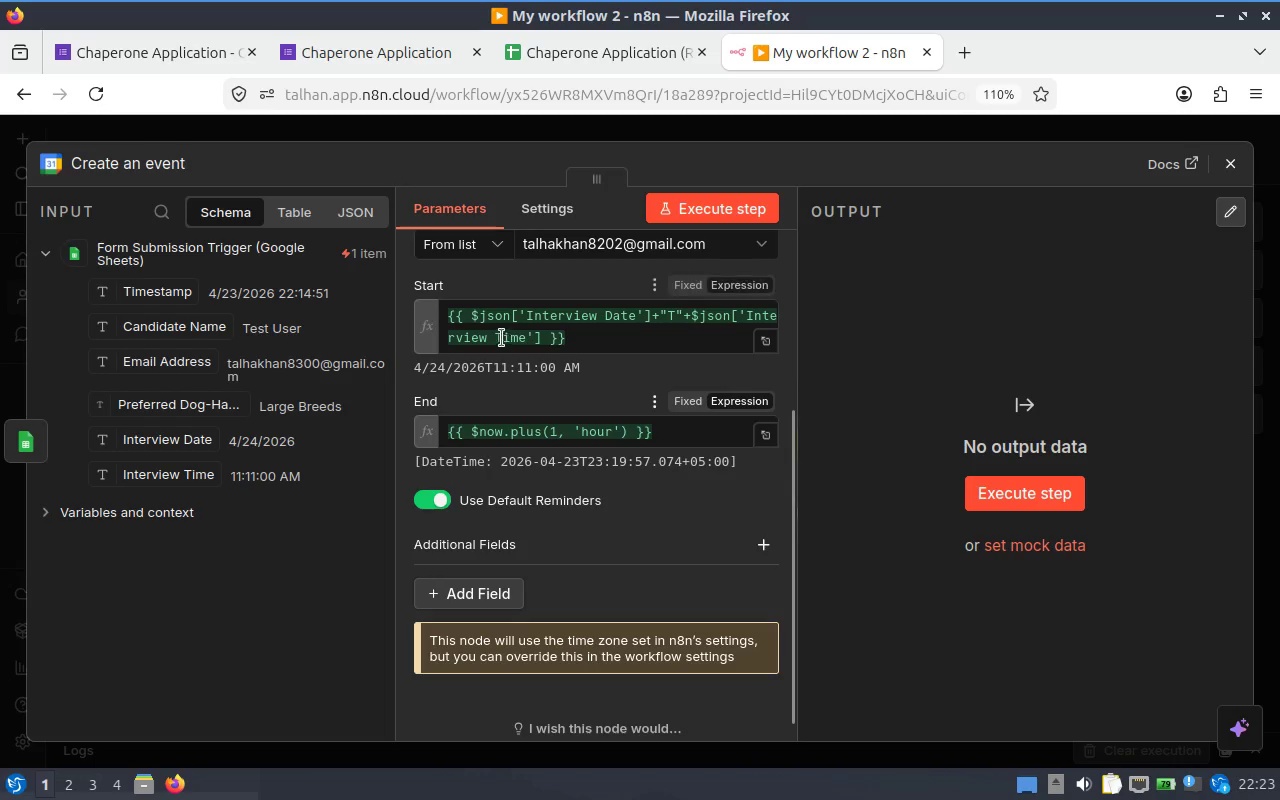 
scroll: coordinate [697, 413], scroll_direction: up, amount: 1.0
 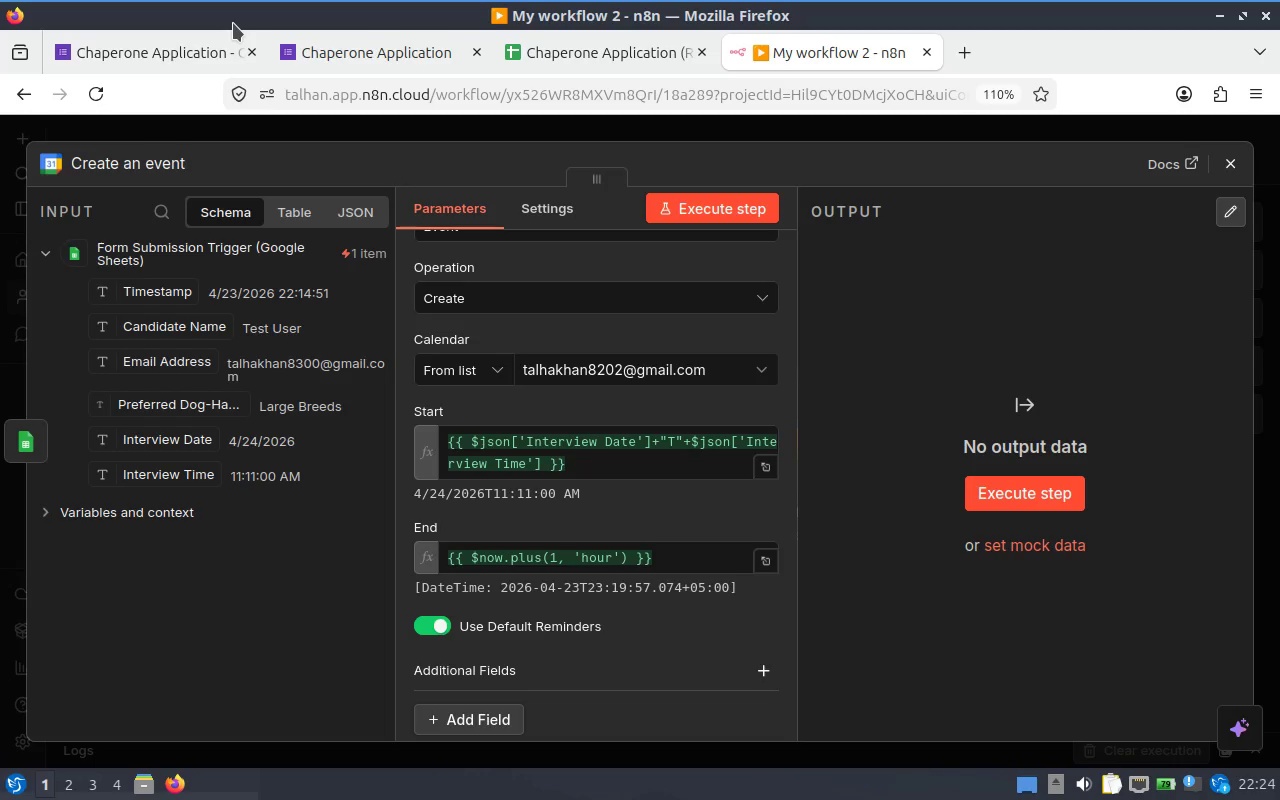 
wait(22.46)
 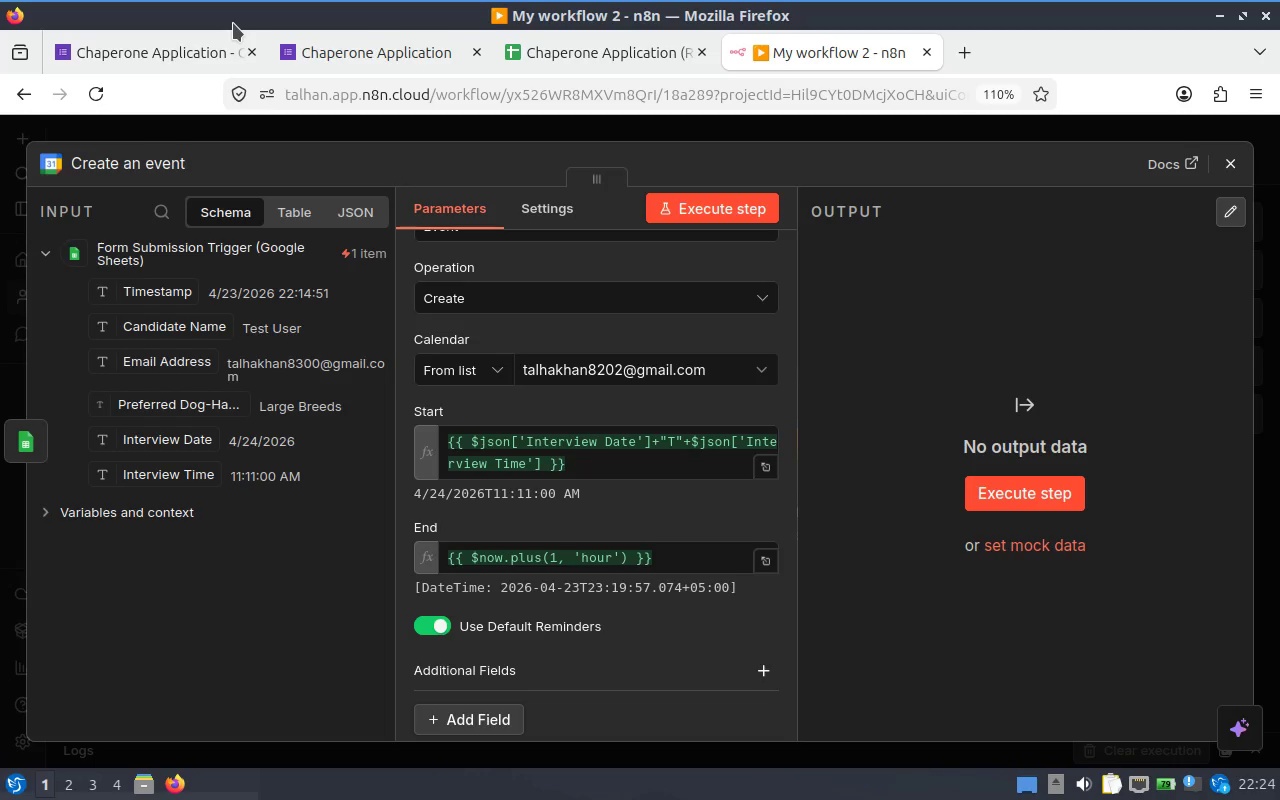 
left_click([490, 557])
 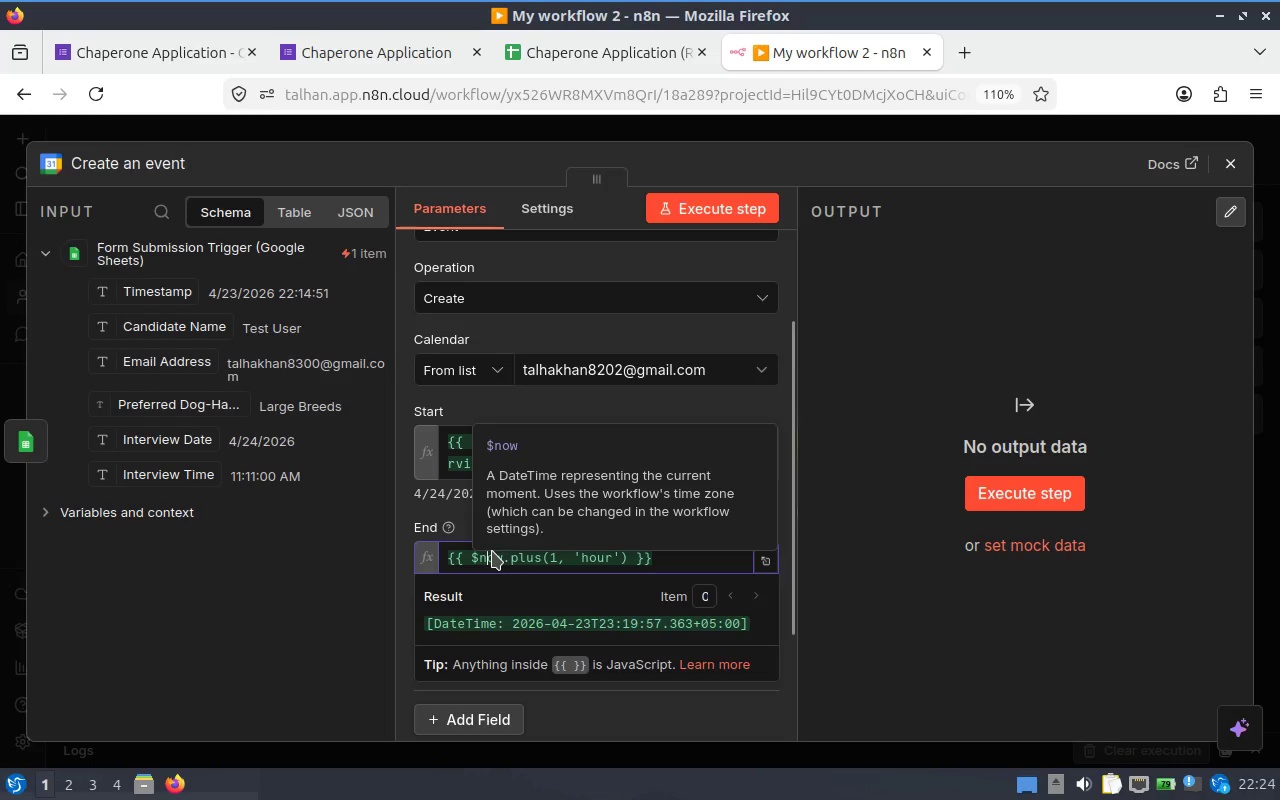 
left_click([492, 551])
 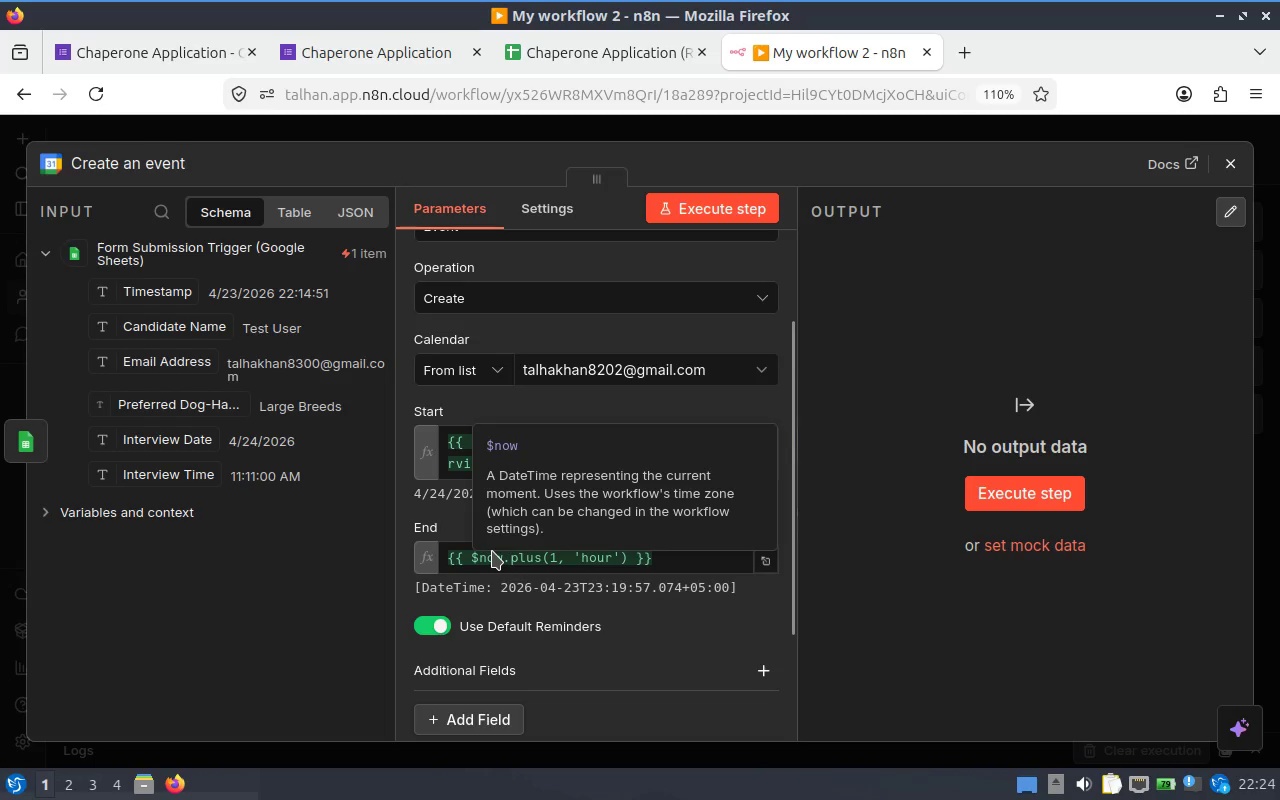 
left_click([492, 551])
 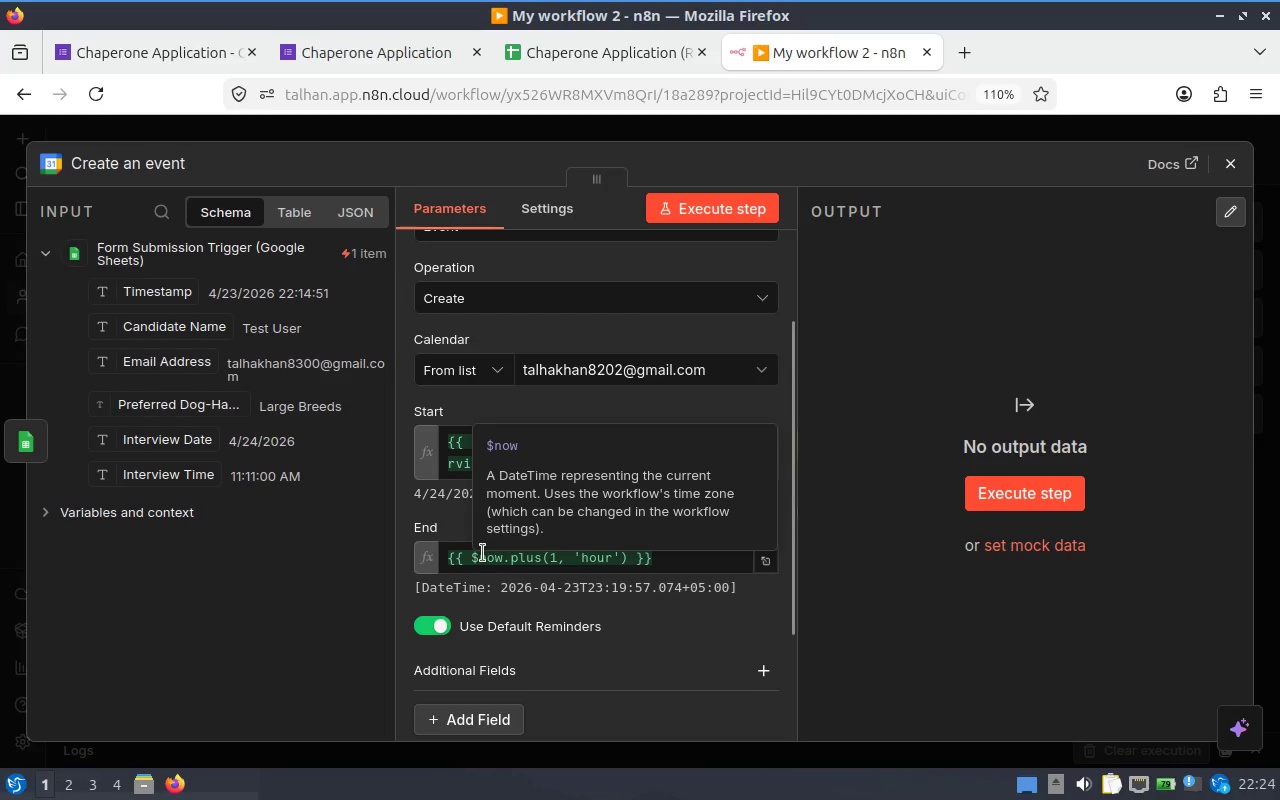 
left_click([481, 552])
 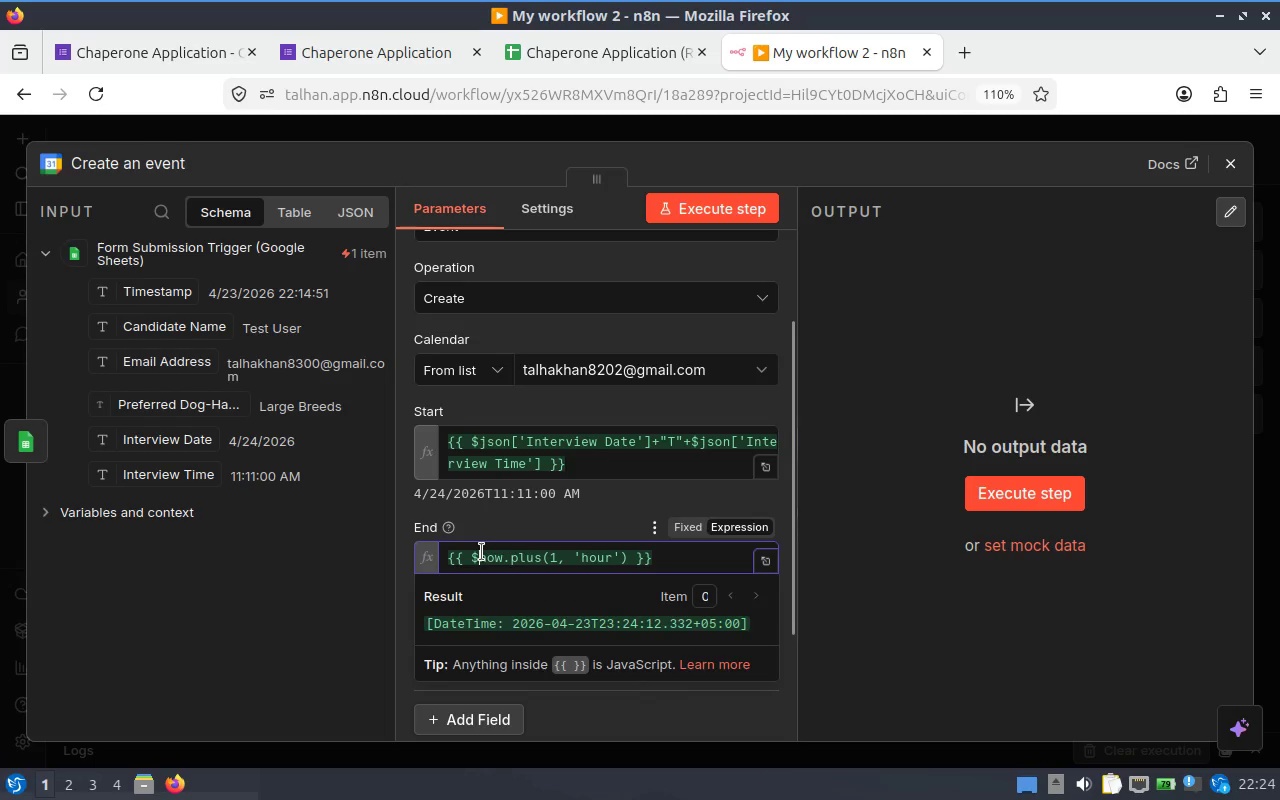 
left_click([481, 552])
 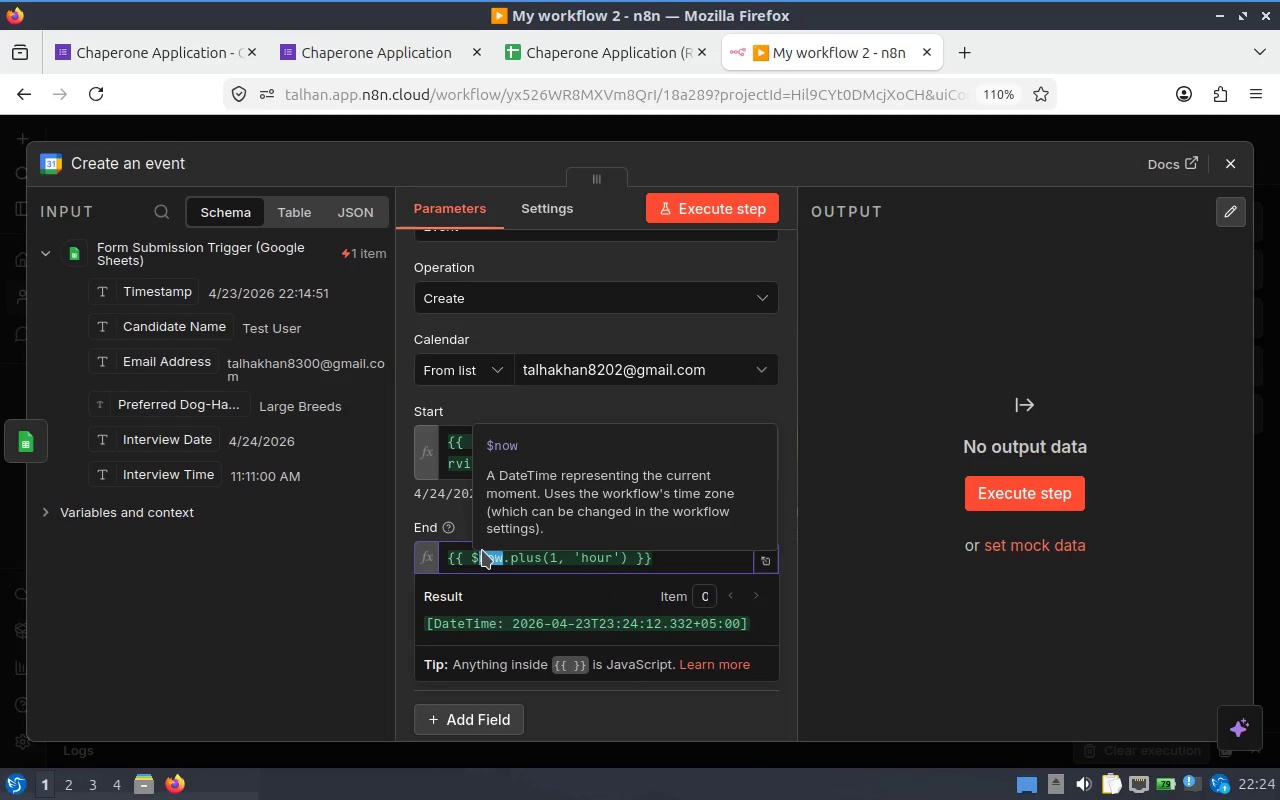 
wait(11.55)
 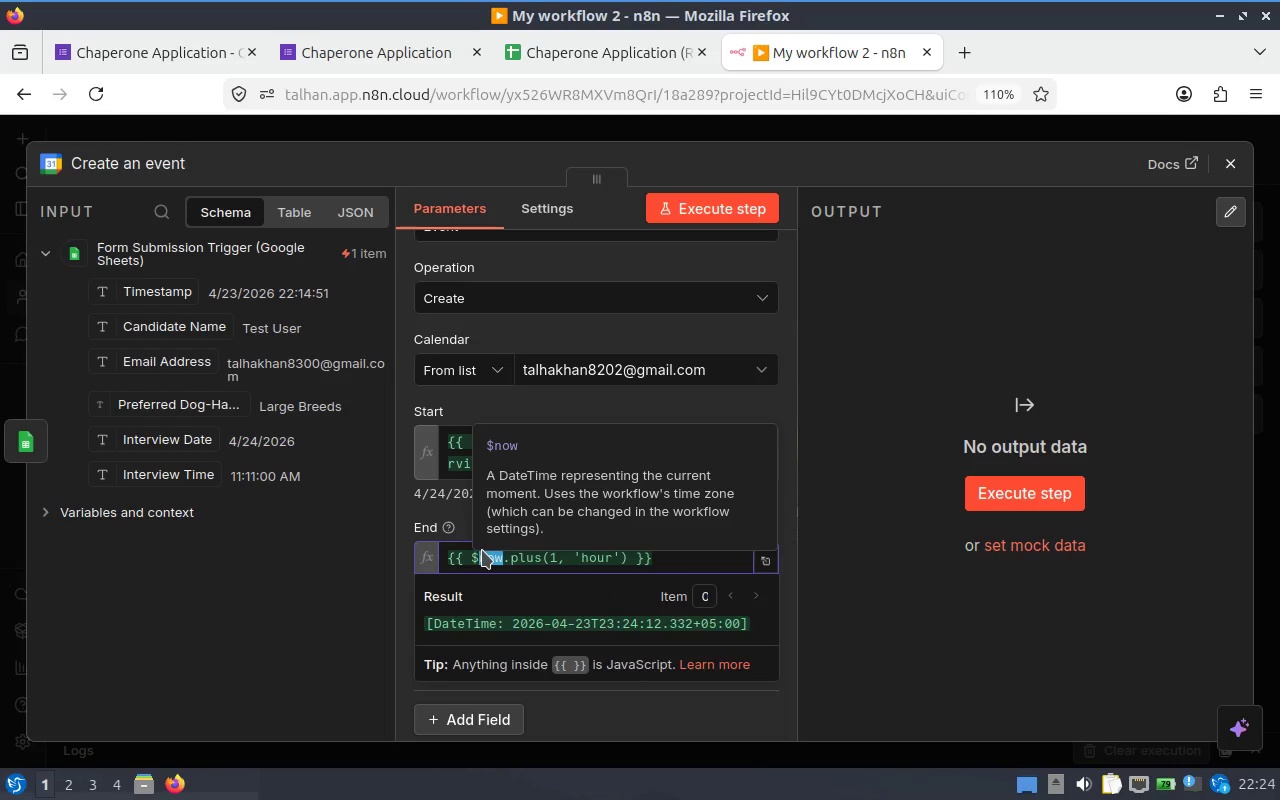 
left_click([673, 554])
 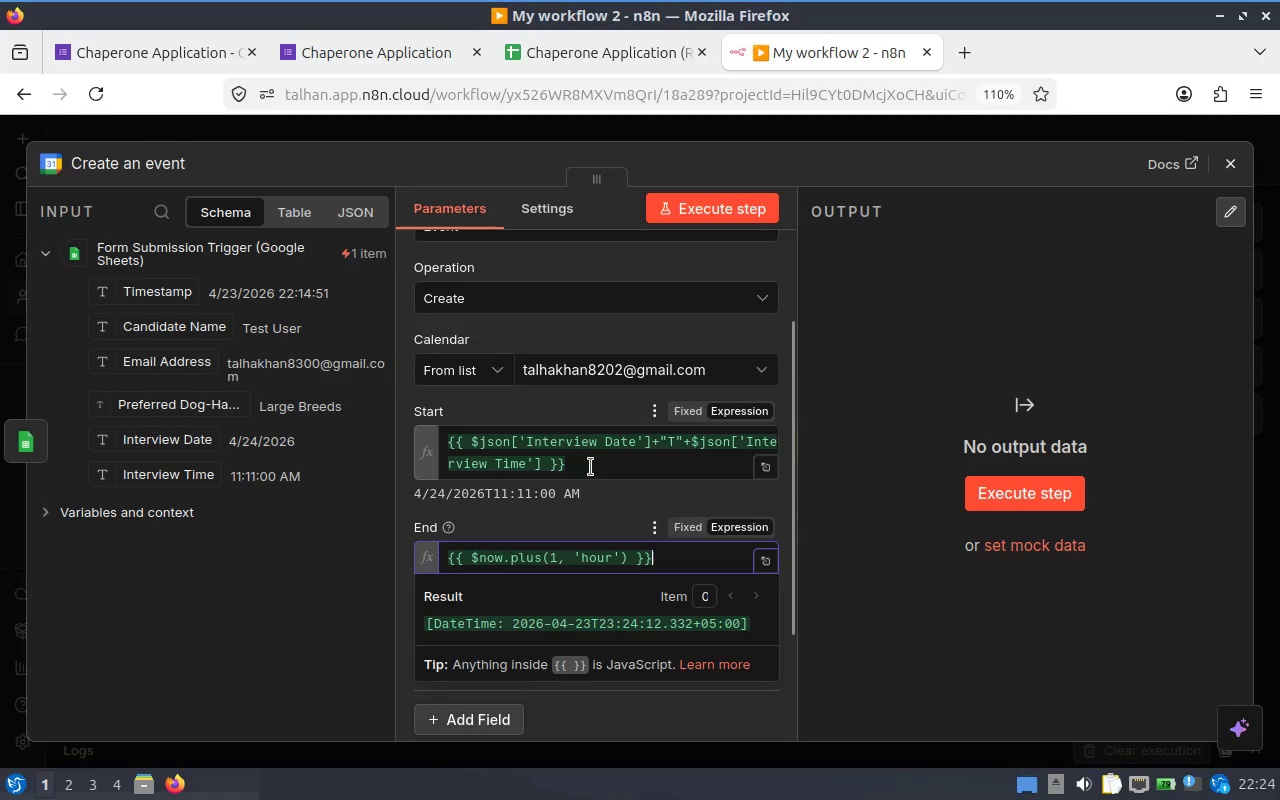 
double_click([605, 467])
 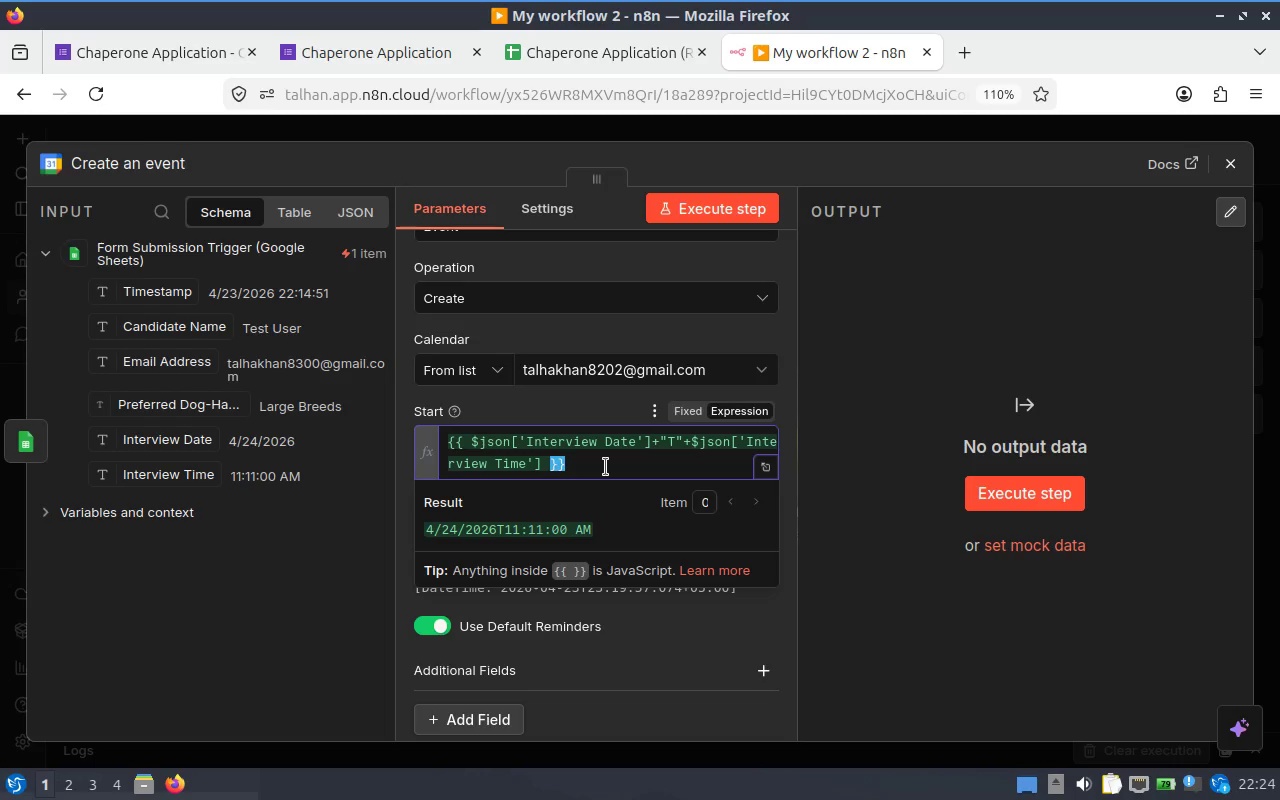 
left_click([452, 405])
 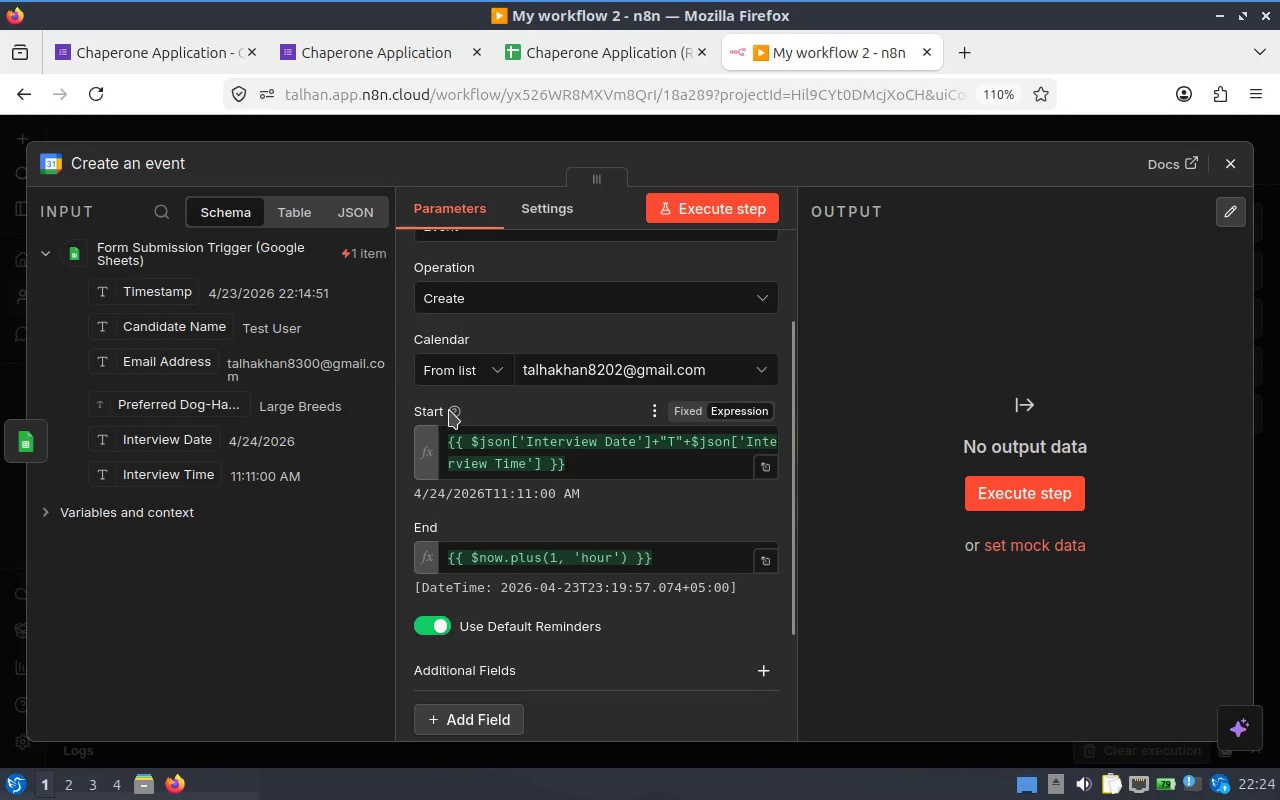 
left_click([452, 409])
 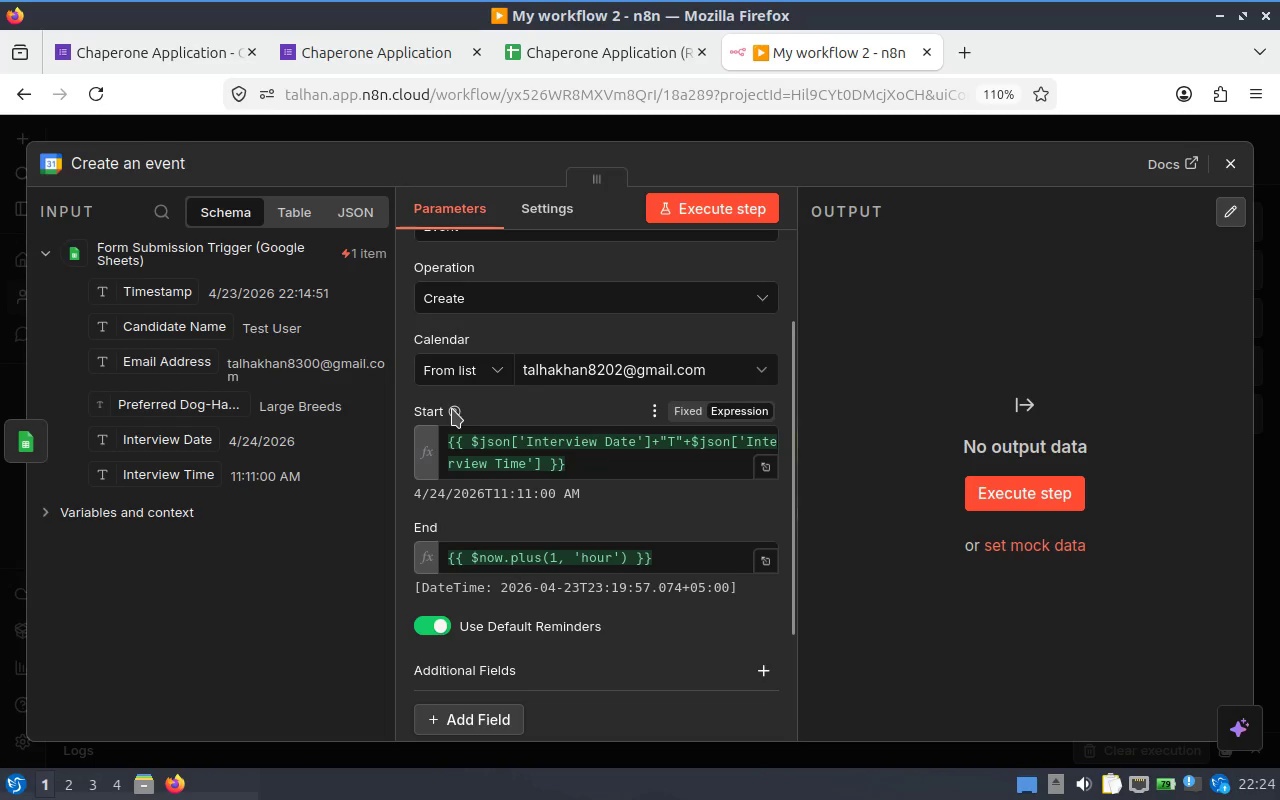 
left_click([452, 409])
 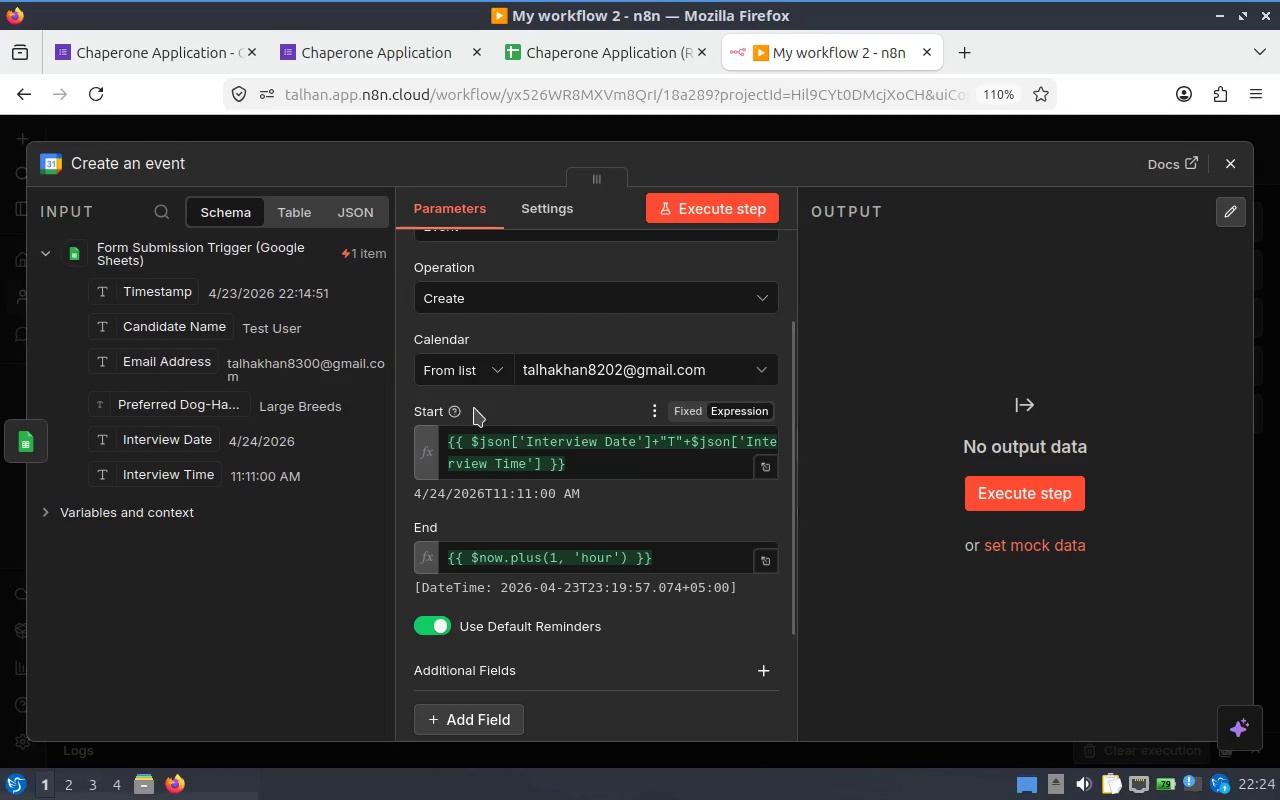 
mouse_move([502, 401])
 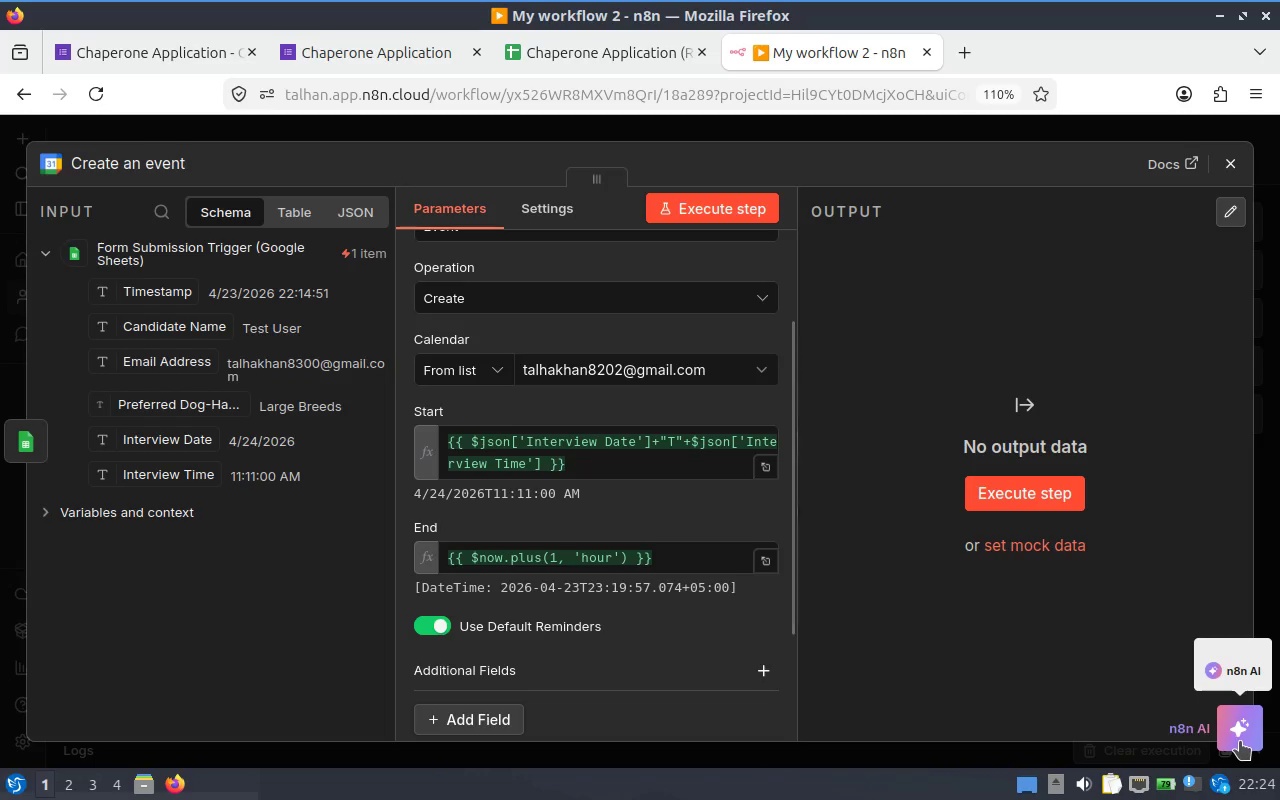 
left_click([1240, 741])
 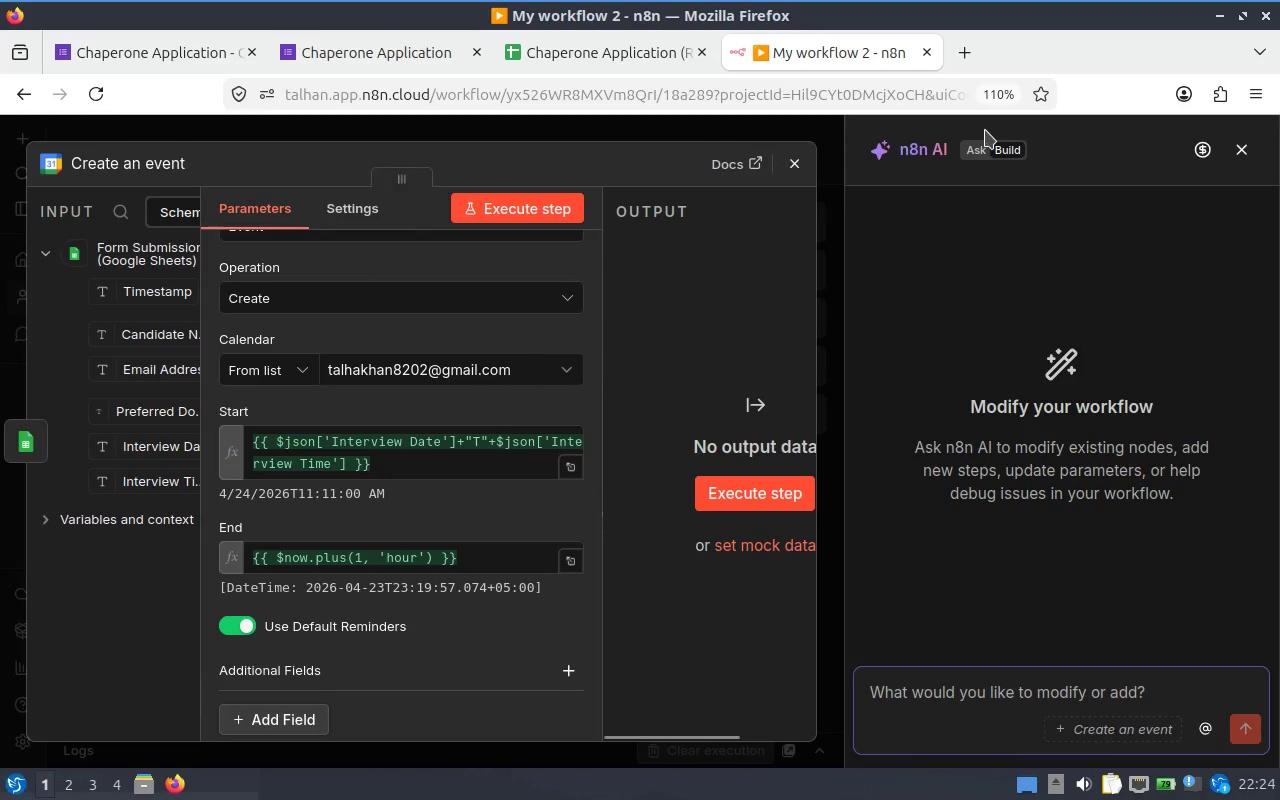 
left_click([970, 142])
 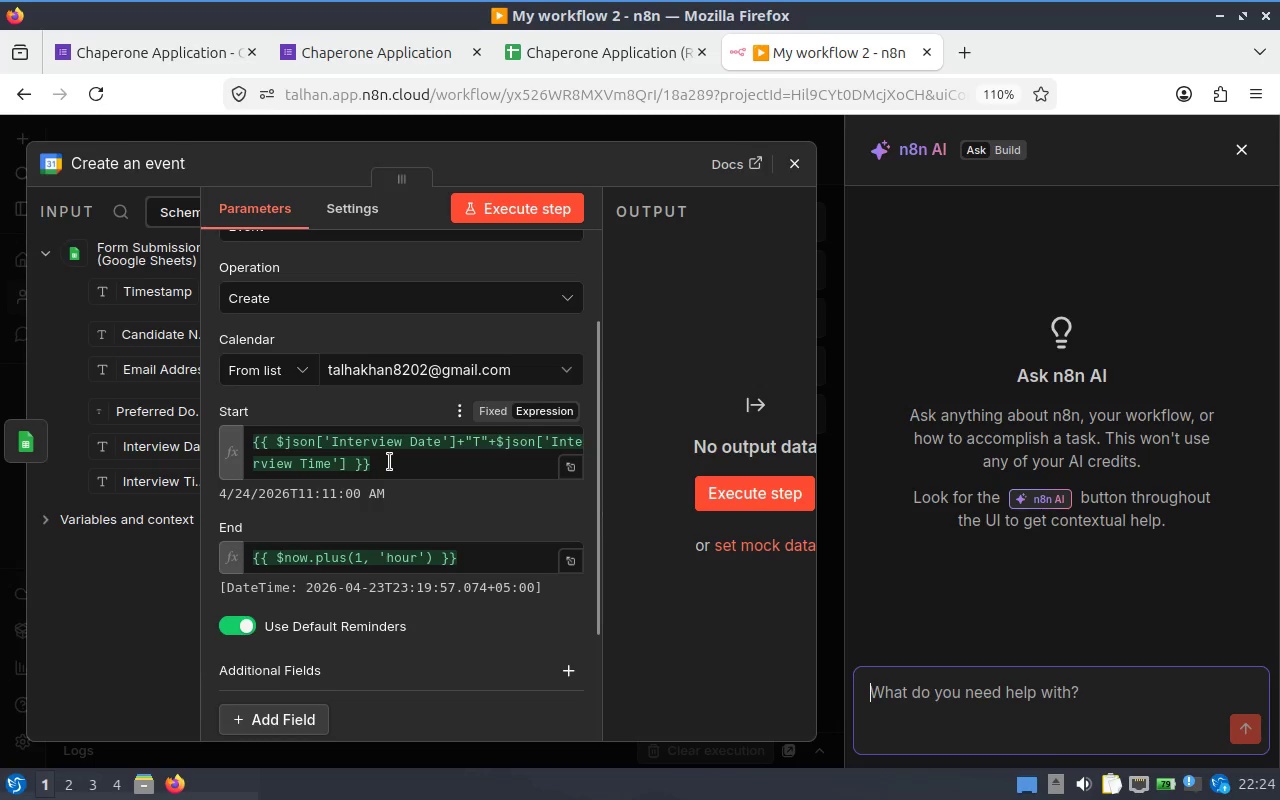 
wait(6.97)
 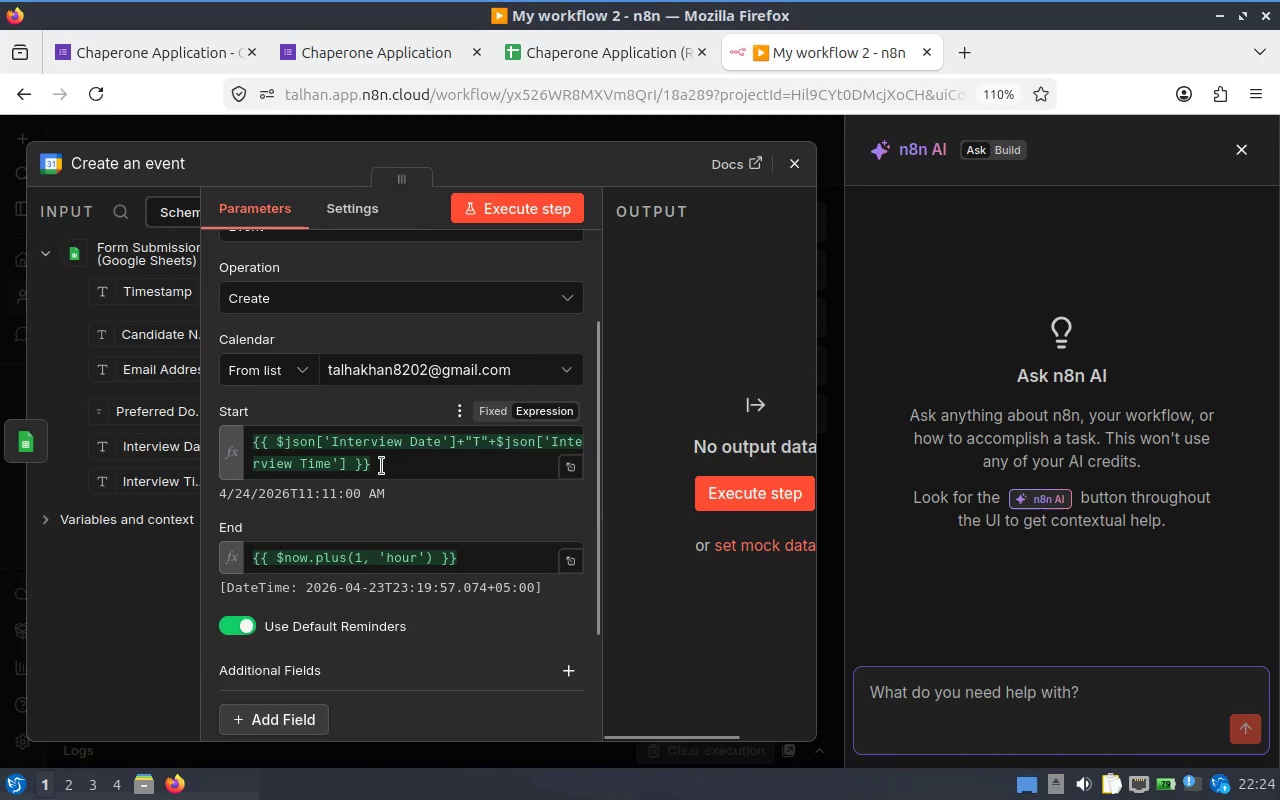 
left_click([1017, 695])
 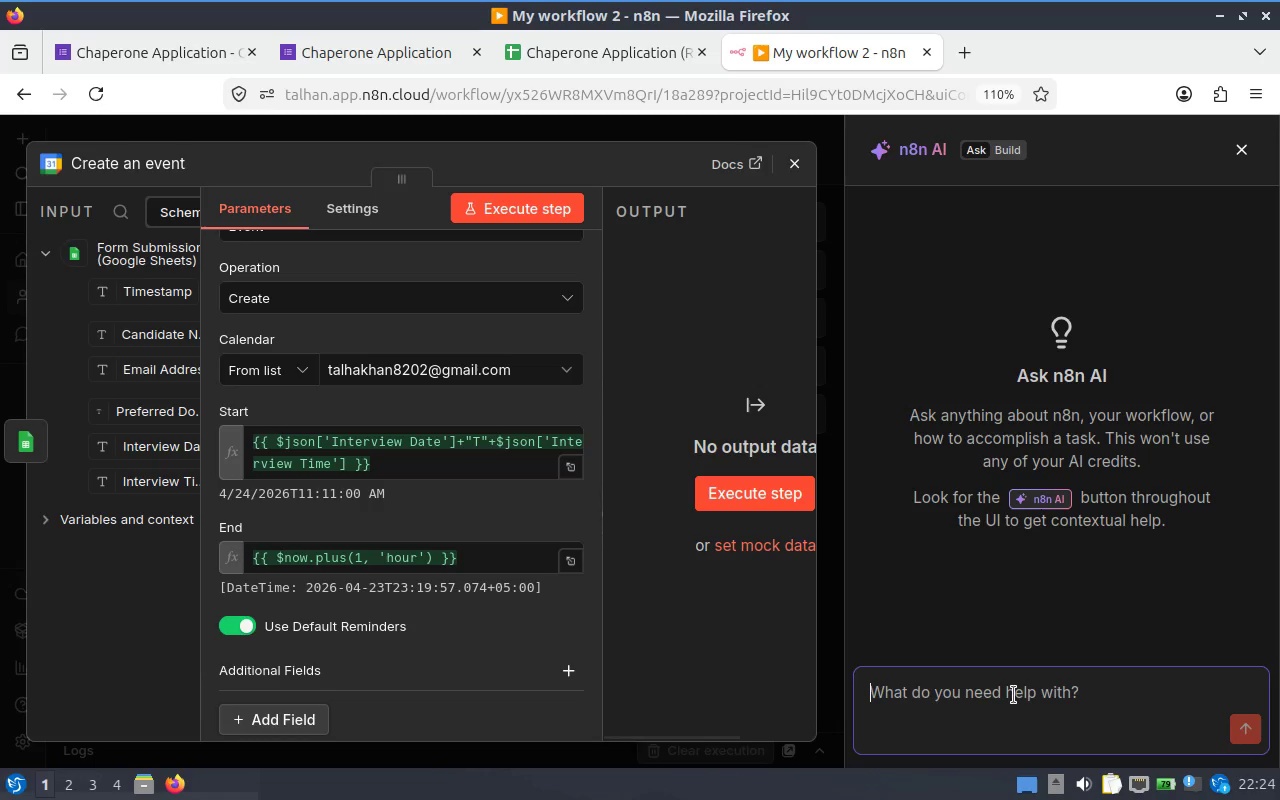 
type(how i can set start date and end time after 45 minues)
 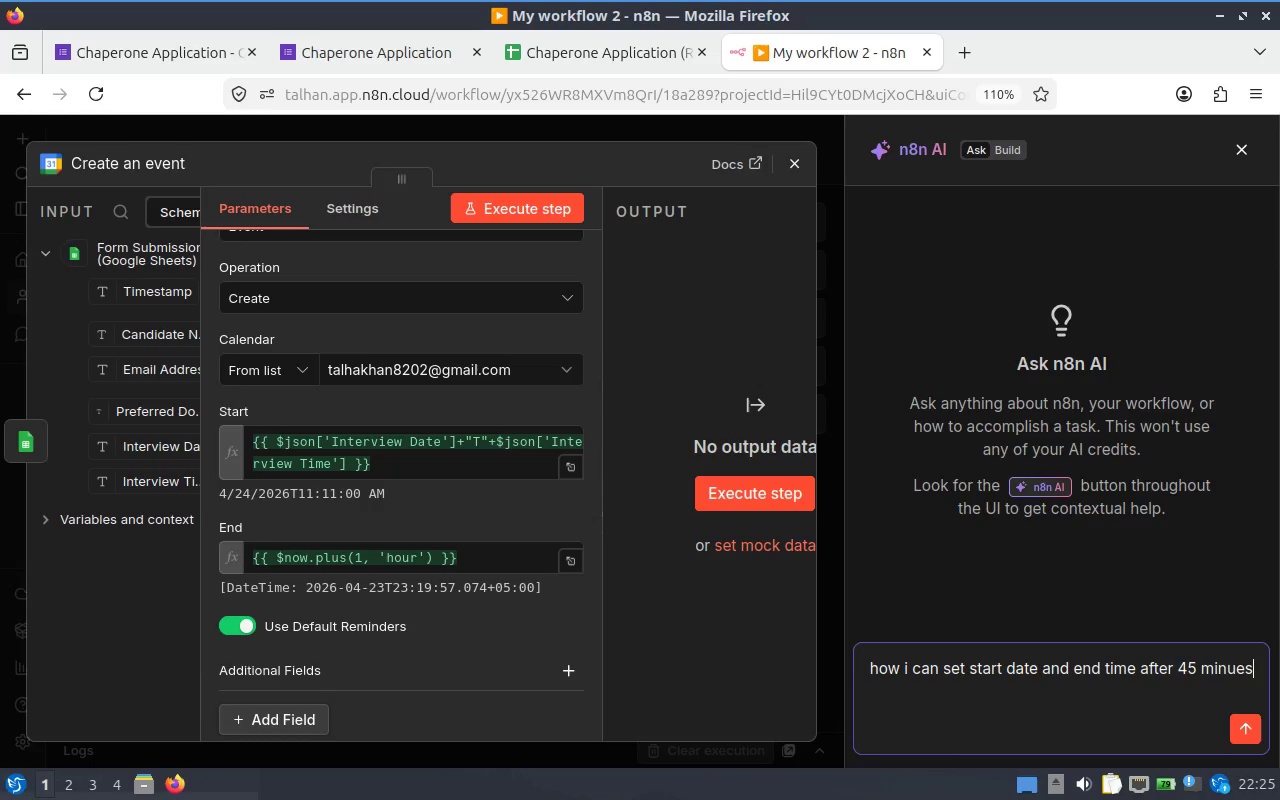 
key(Enter)
 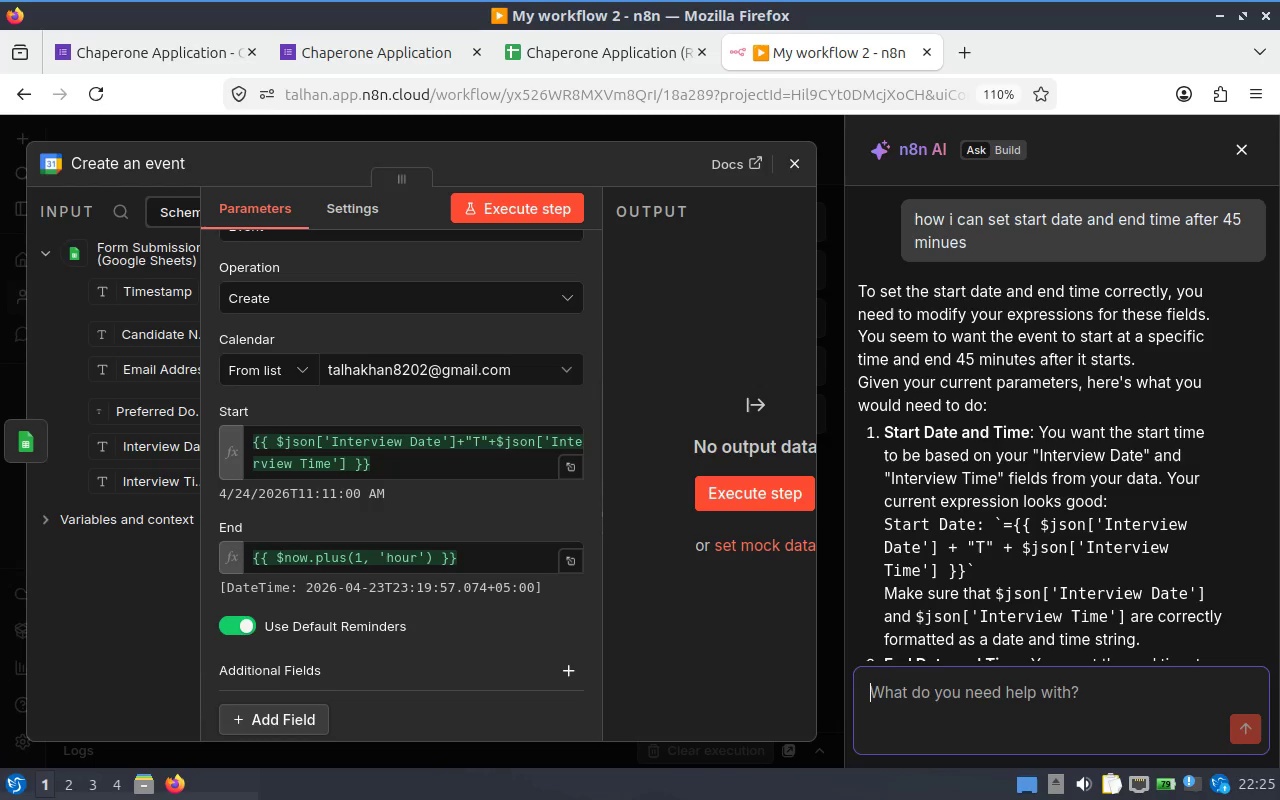 
wait(20.33)
 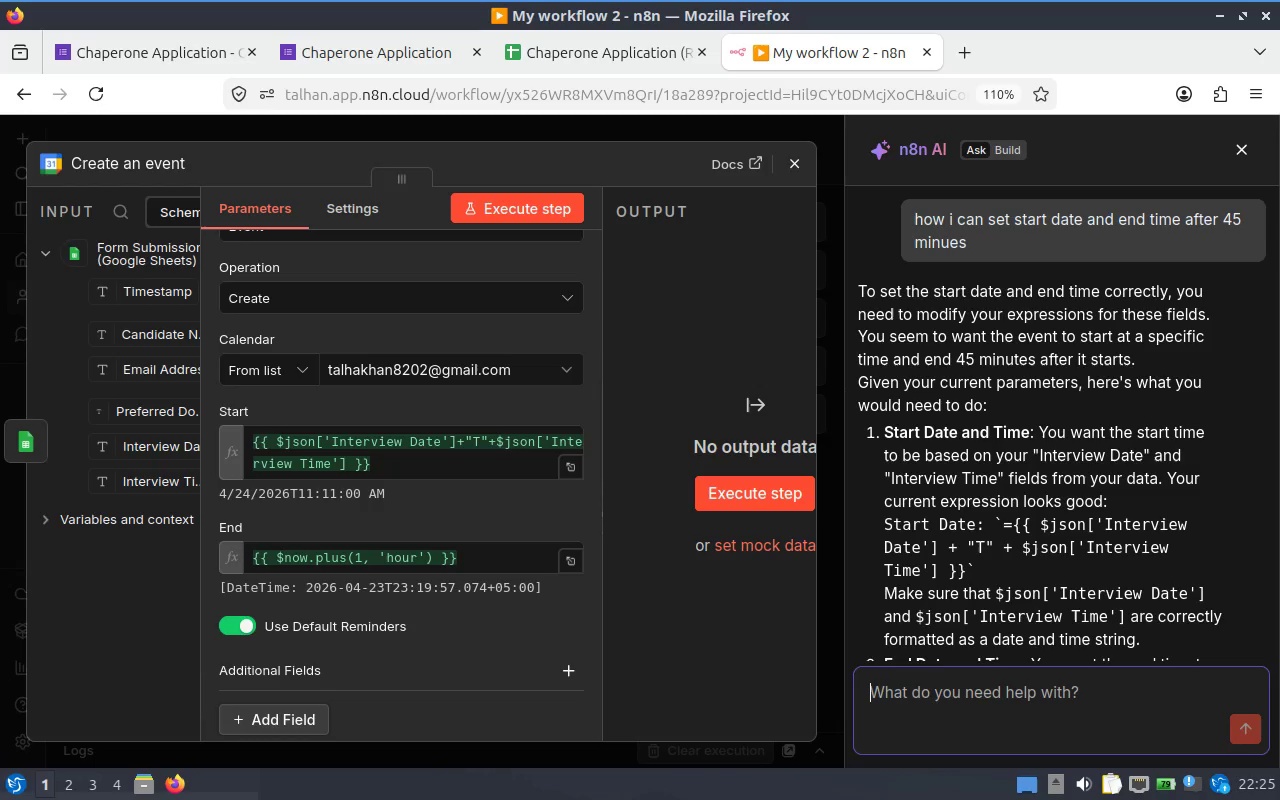 
scroll: coordinate [1058, 488], scroll_direction: down, amount: 1.0
 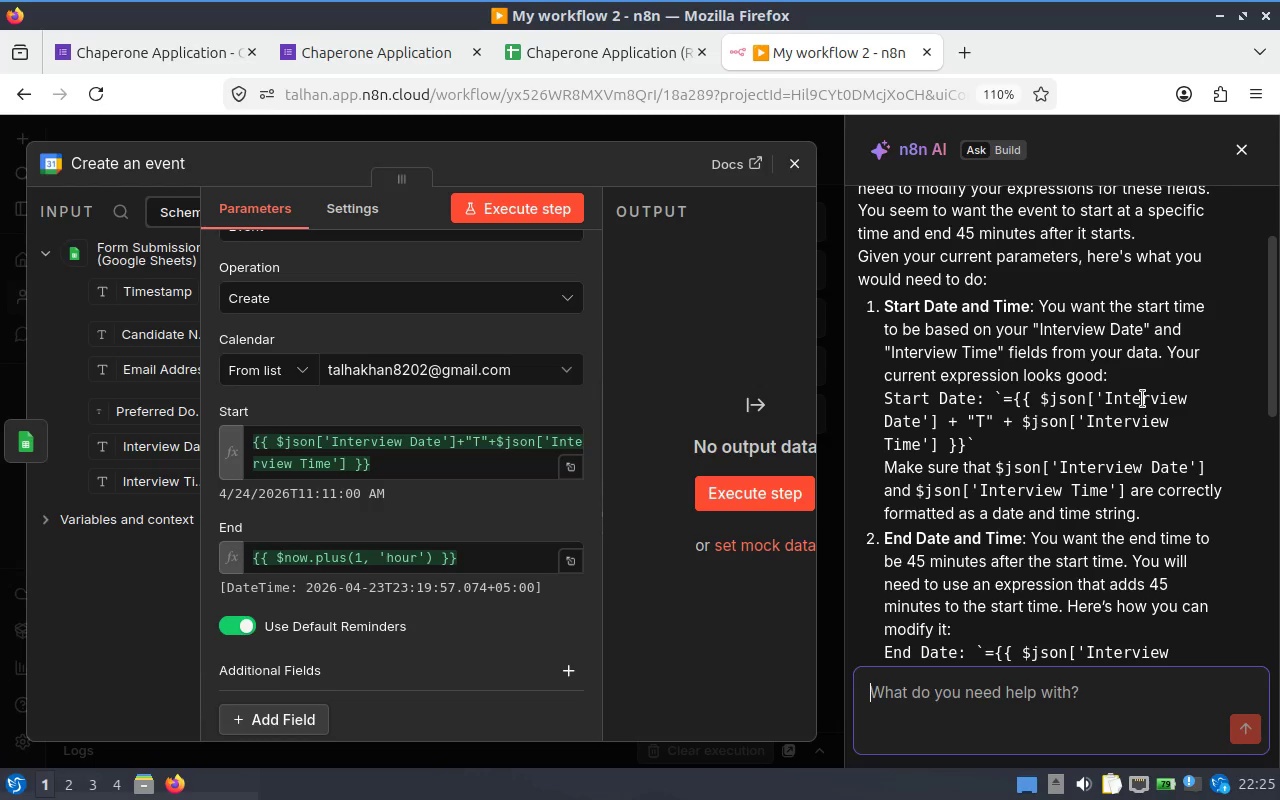 
wait(10.01)
 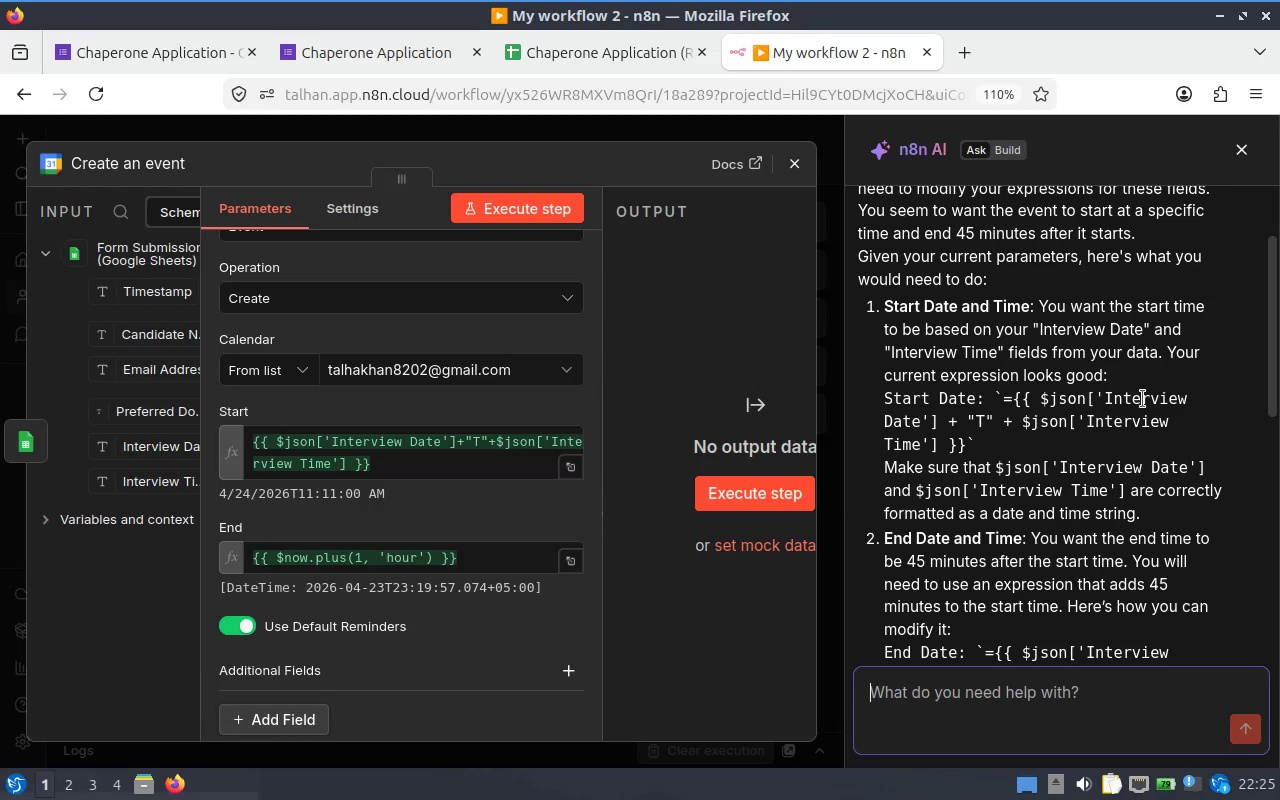 
scroll: coordinate [1059, 415], scroll_direction: down, amount: 2.0
 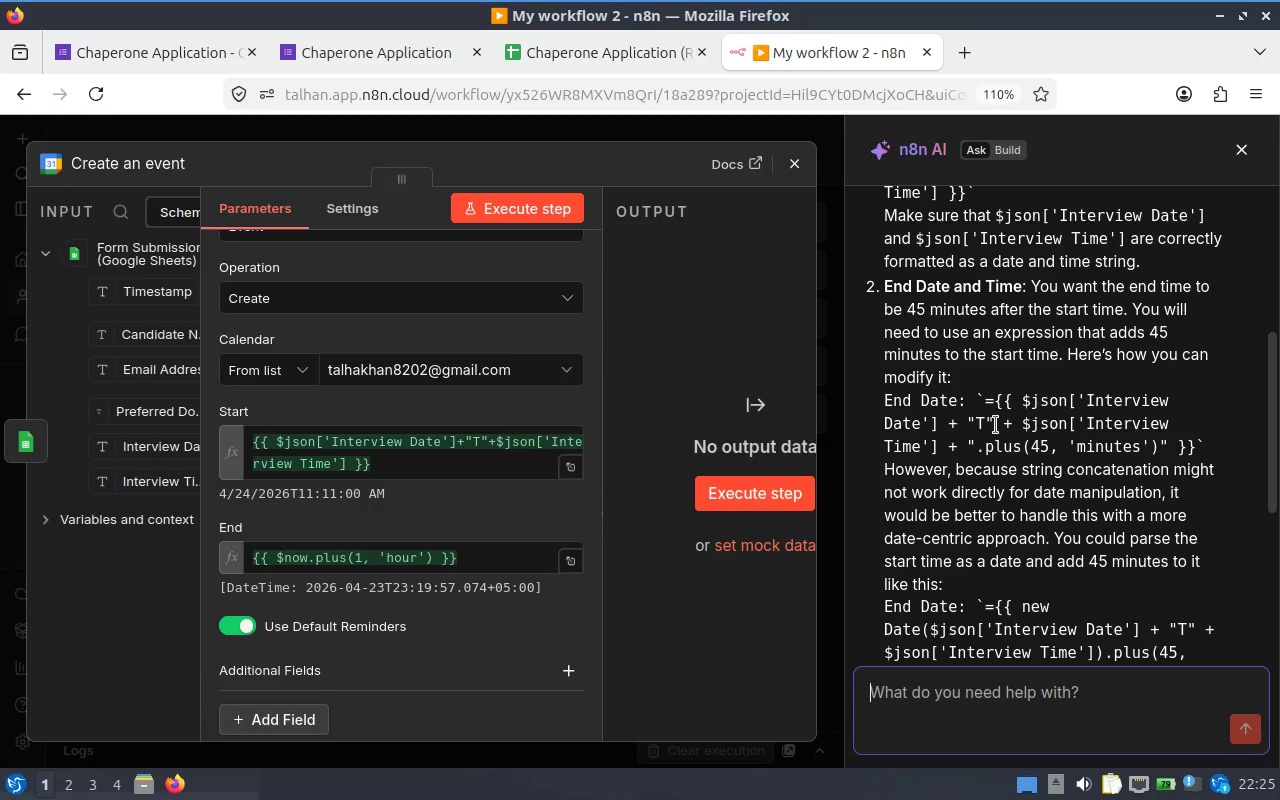 
scroll: coordinate [1035, 409], scroll_direction: up, amount: 1.0
 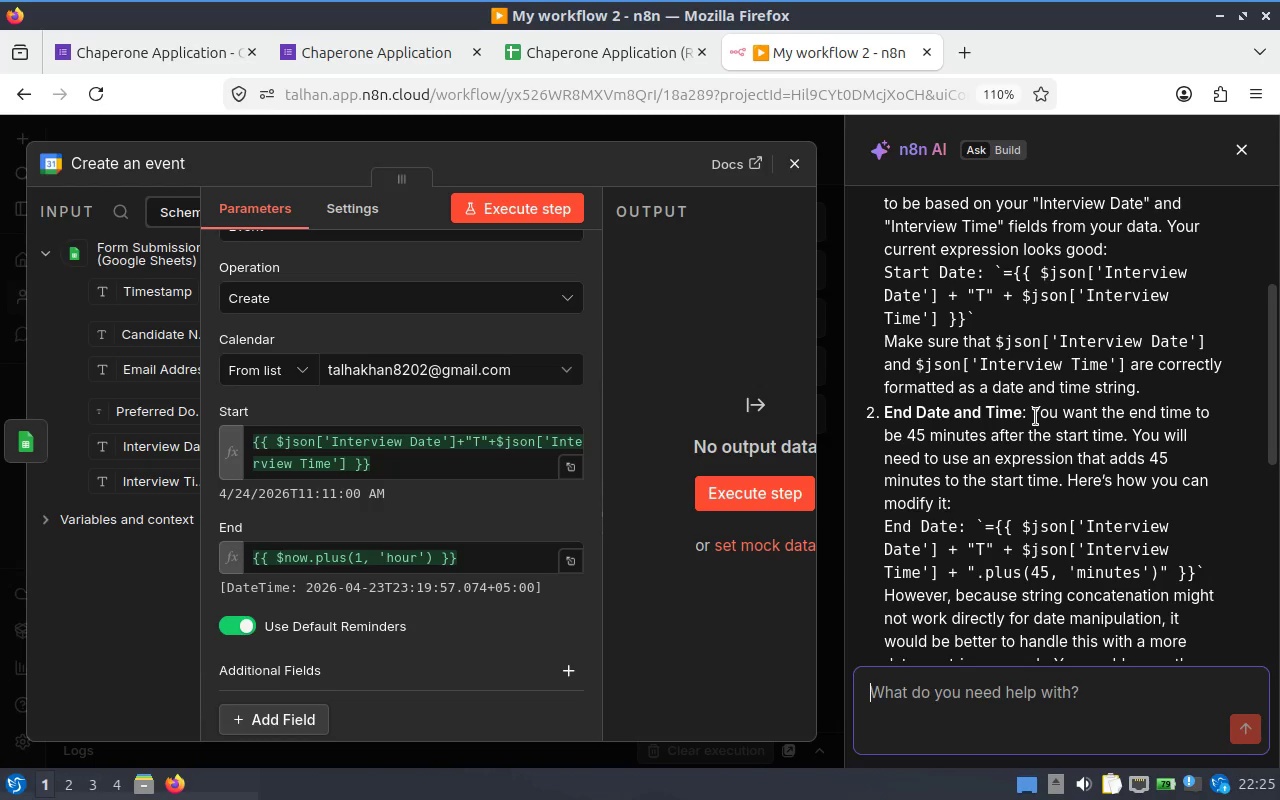 
scroll: coordinate [1035, 421], scroll_direction: down, amount: 1.0
 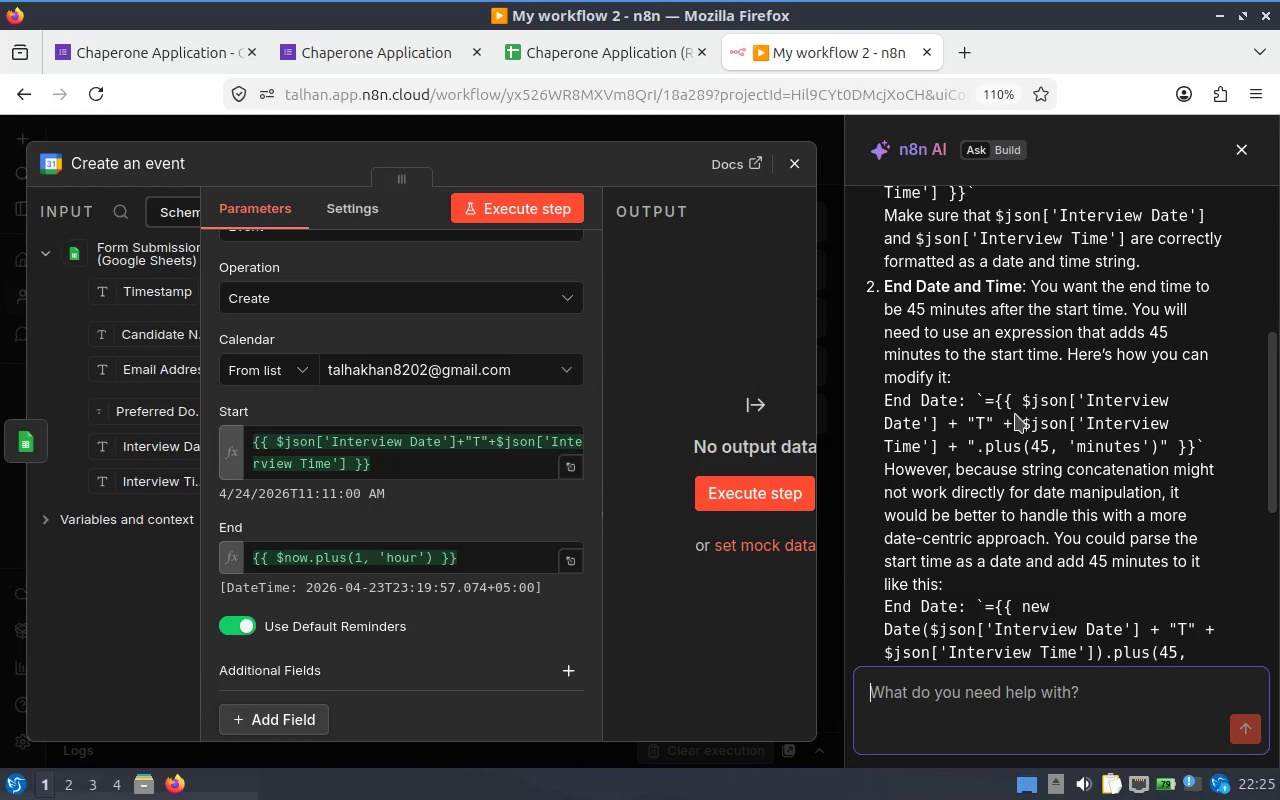 
scroll: coordinate [1060, 400], scroll_direction: up, amount: 2.0
 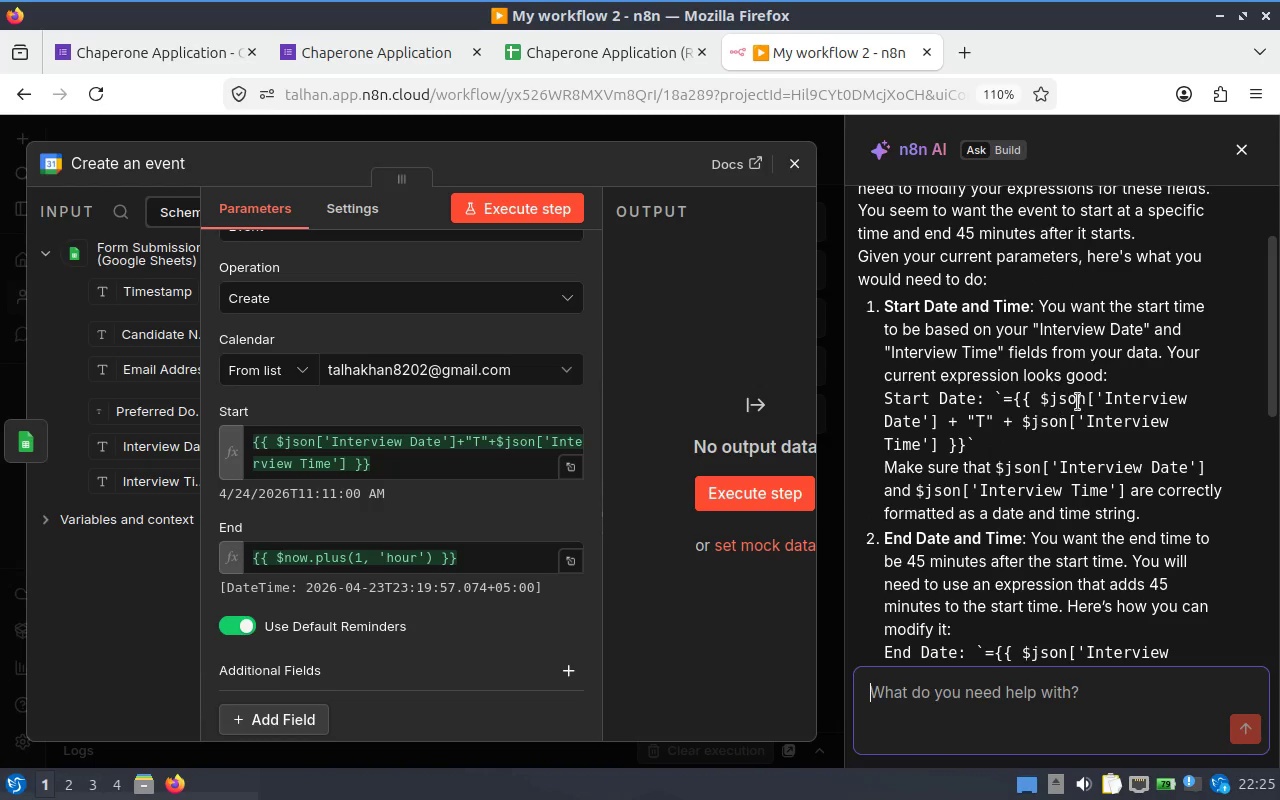 
scroll: coordinate [1080, 394], scroll_direction: down, amount: 2.0
 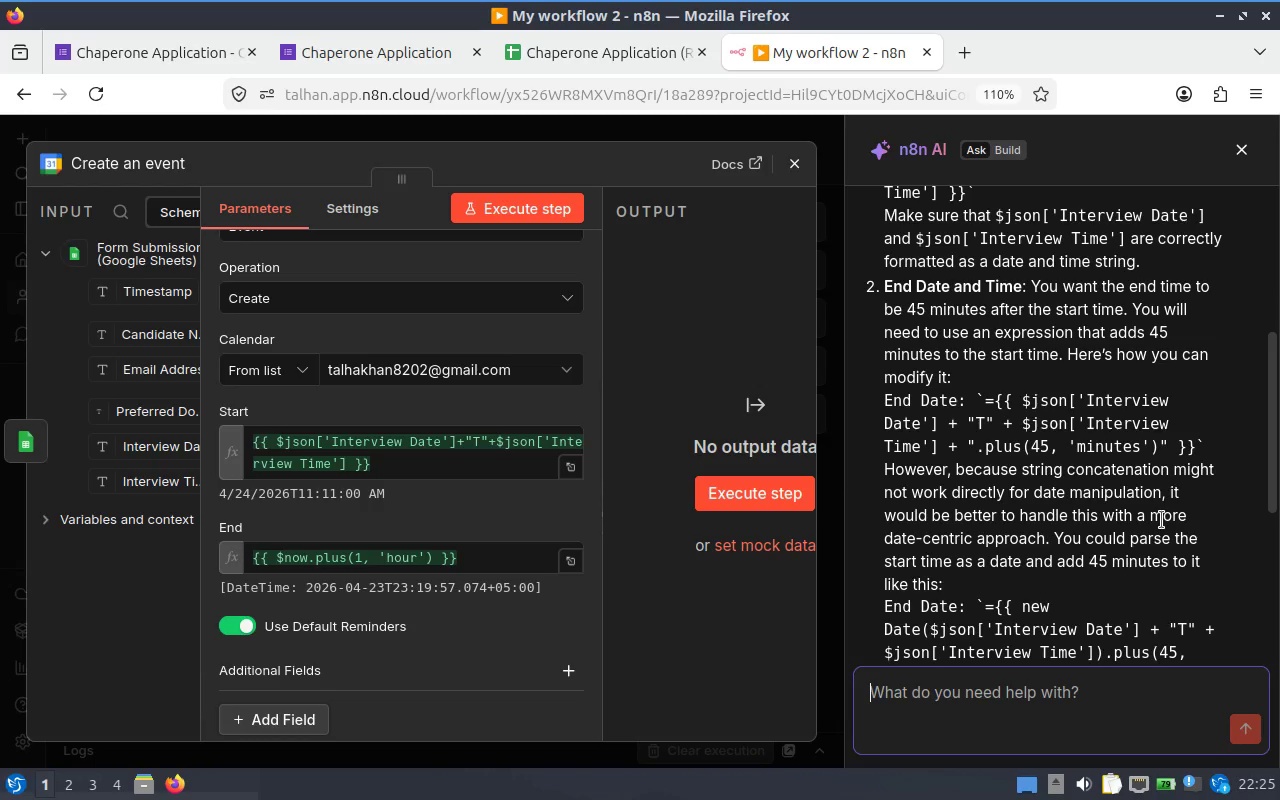 
wait(9.75)
 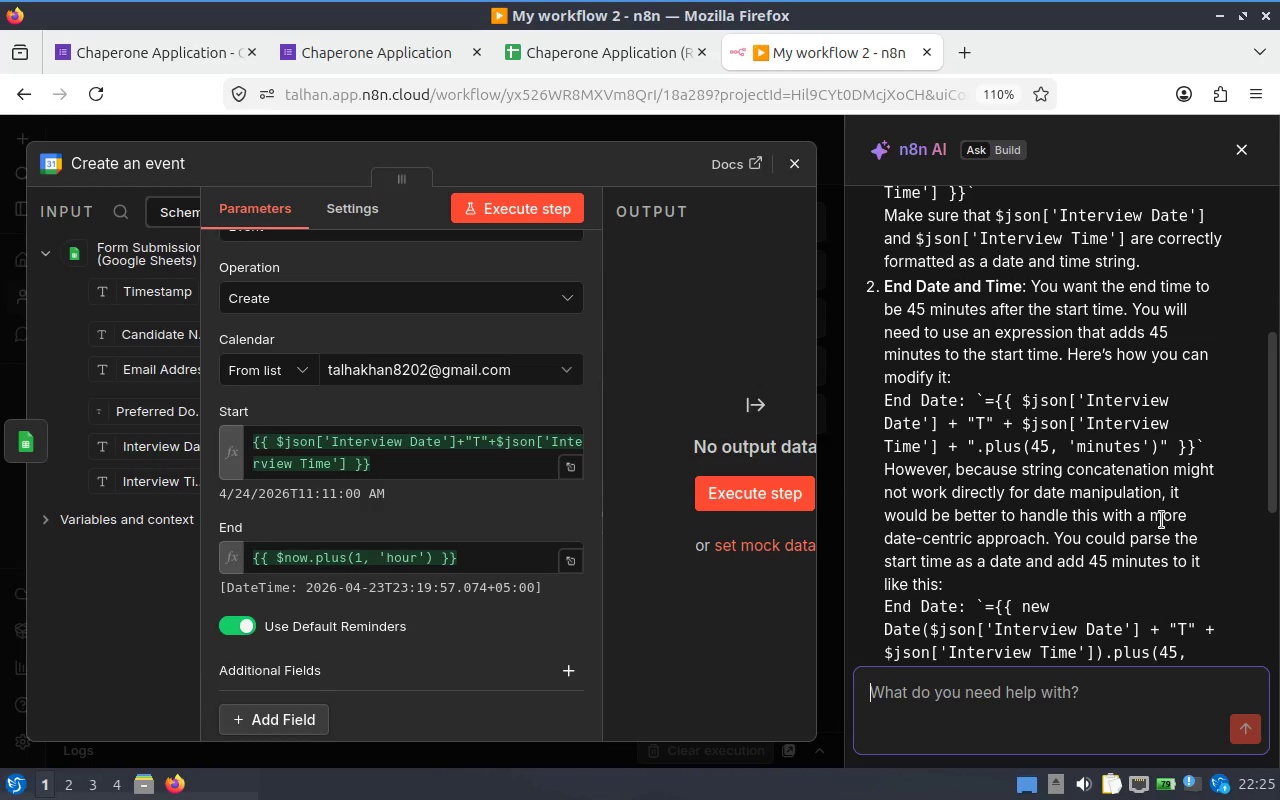 
scroll: coordinate [1138, 554], scroll_direction: down, amount: 1.0
 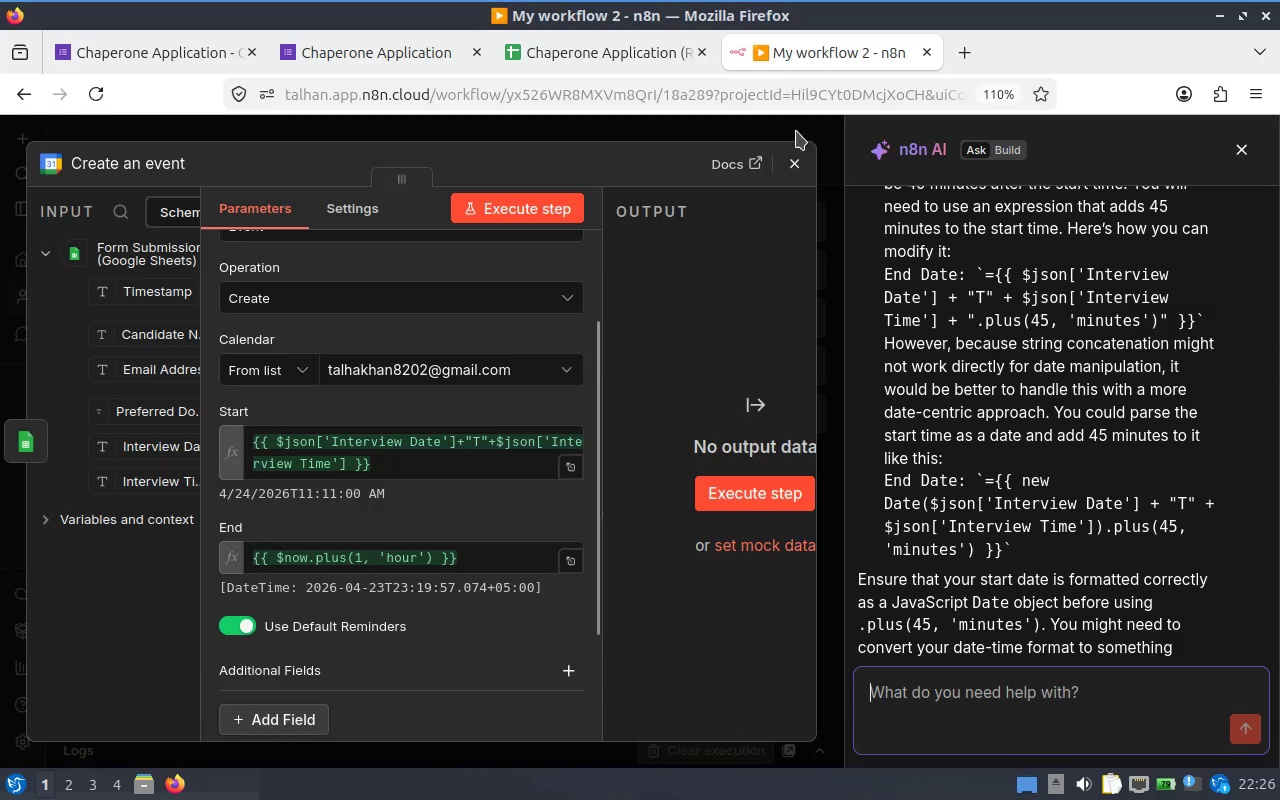 
wait(54.31)
 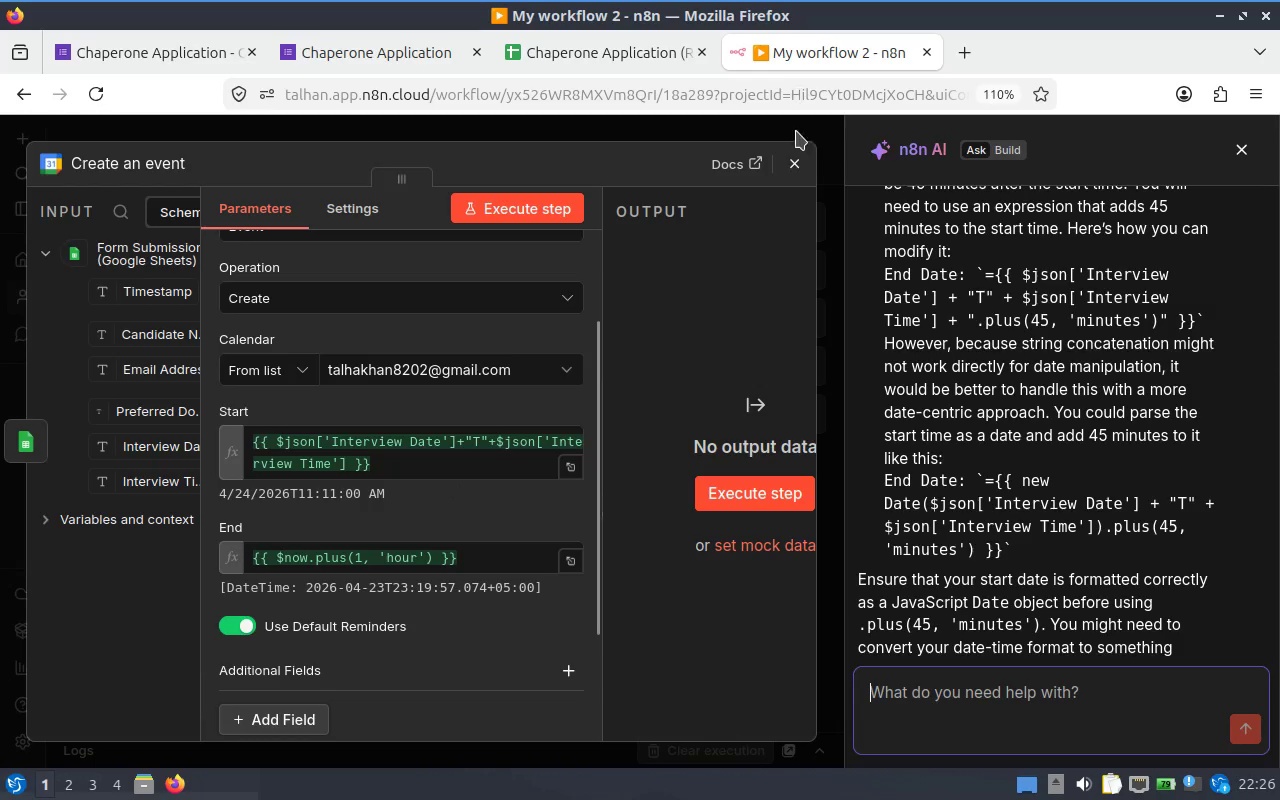 
right_click([815, 55])
 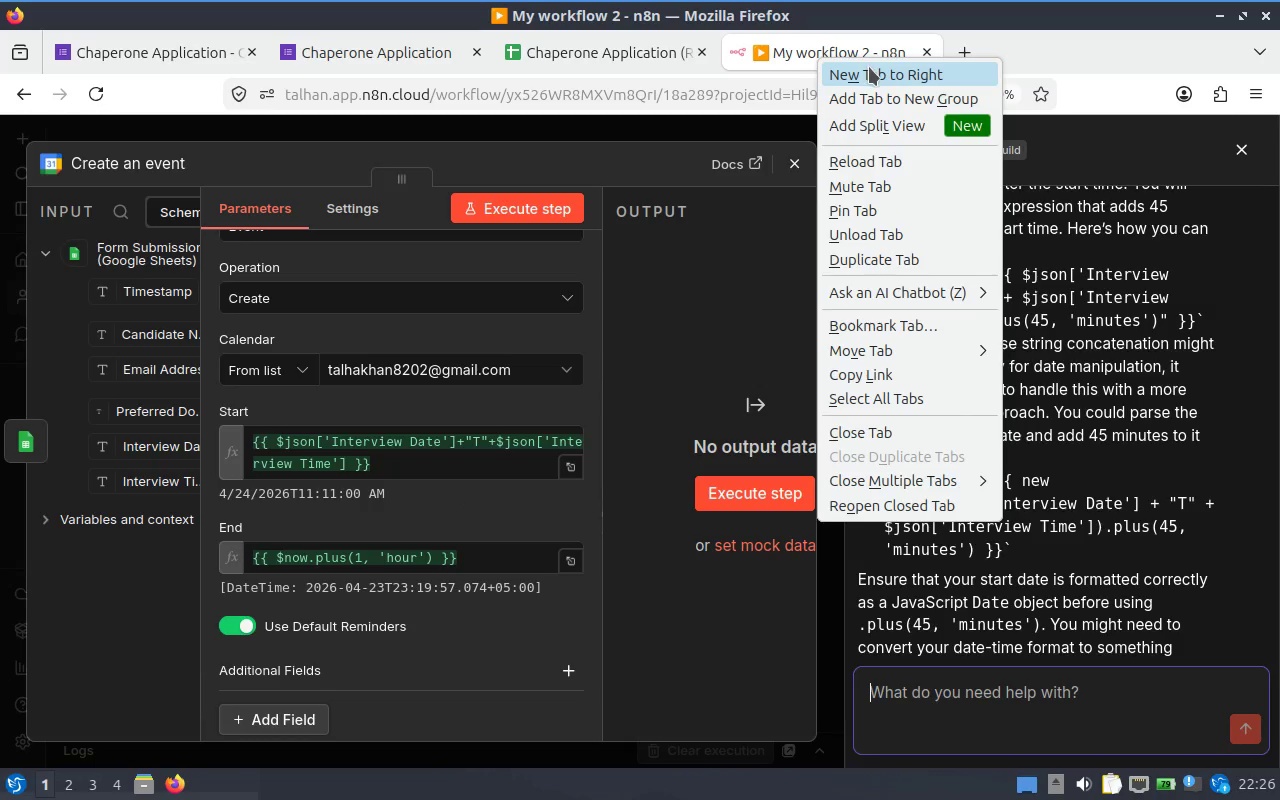 
left_click([869, 67])
 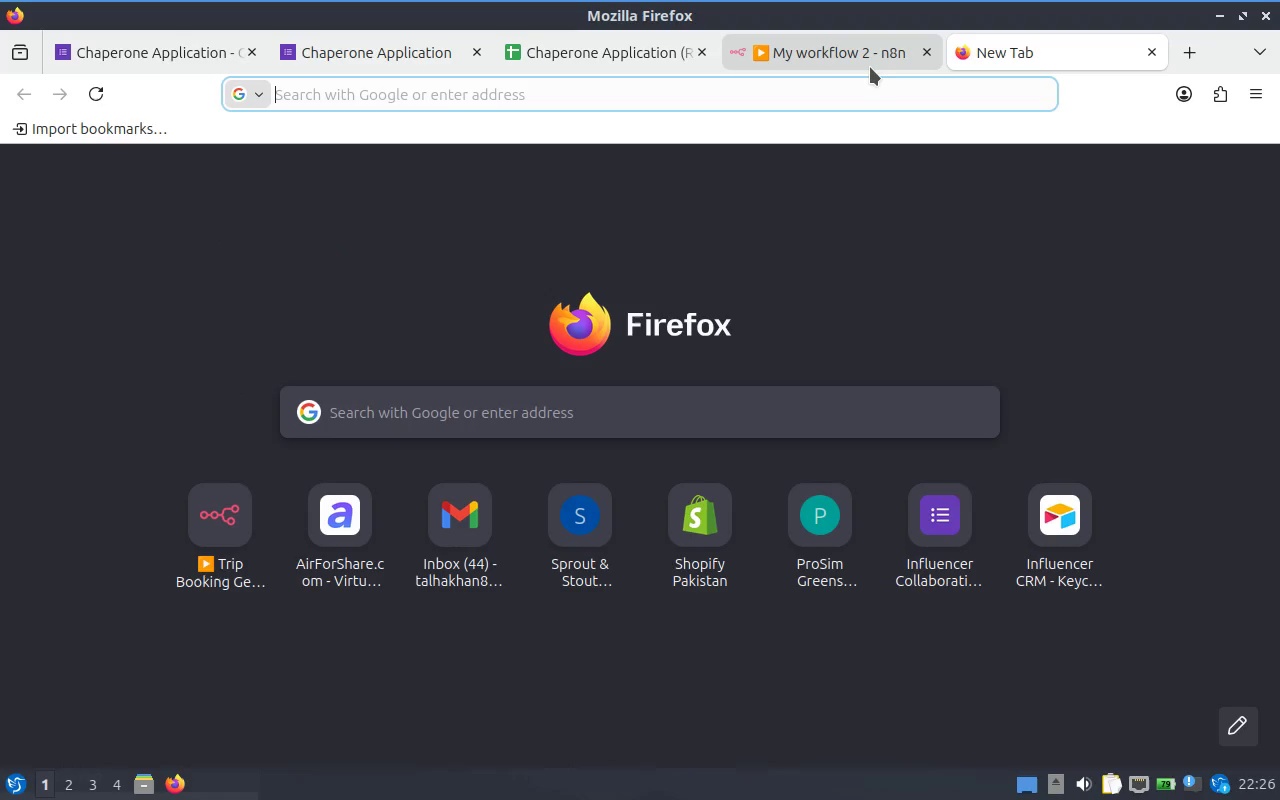 
type(gemini)
 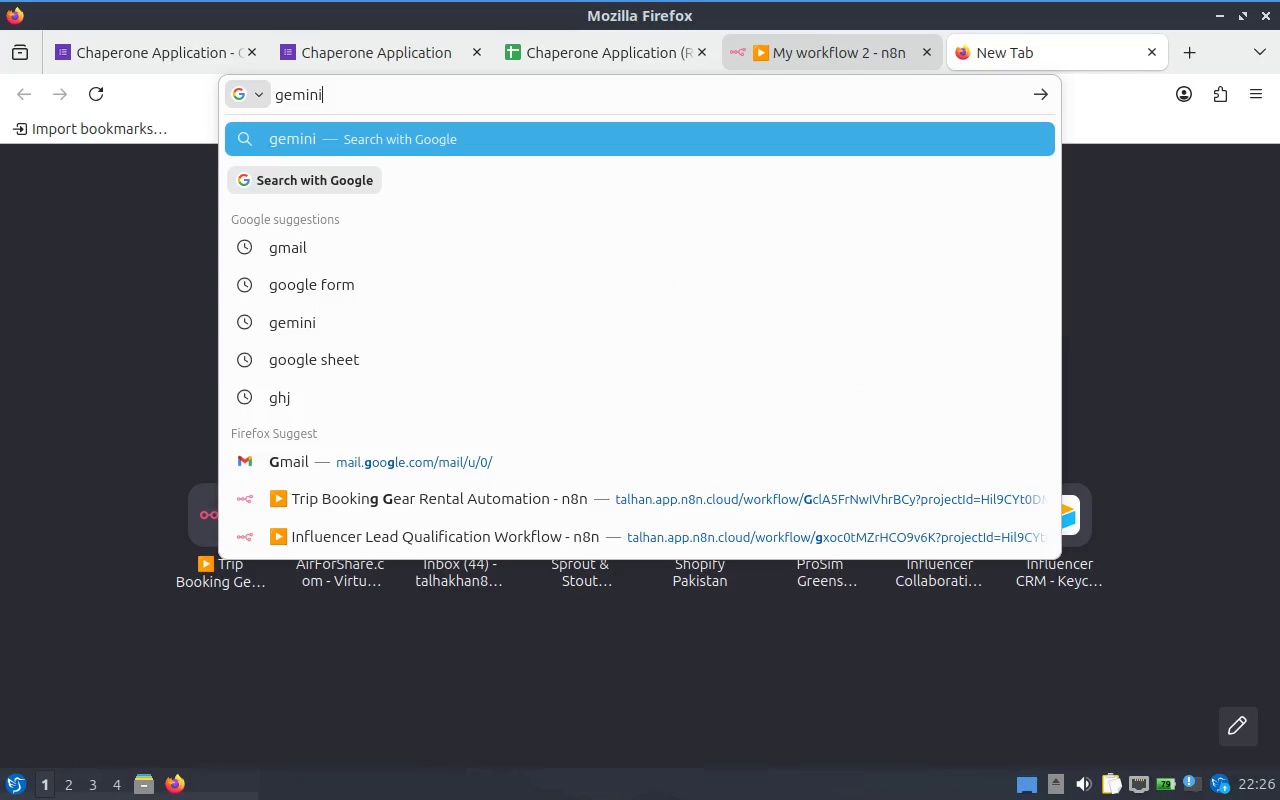 
key(Enter)
 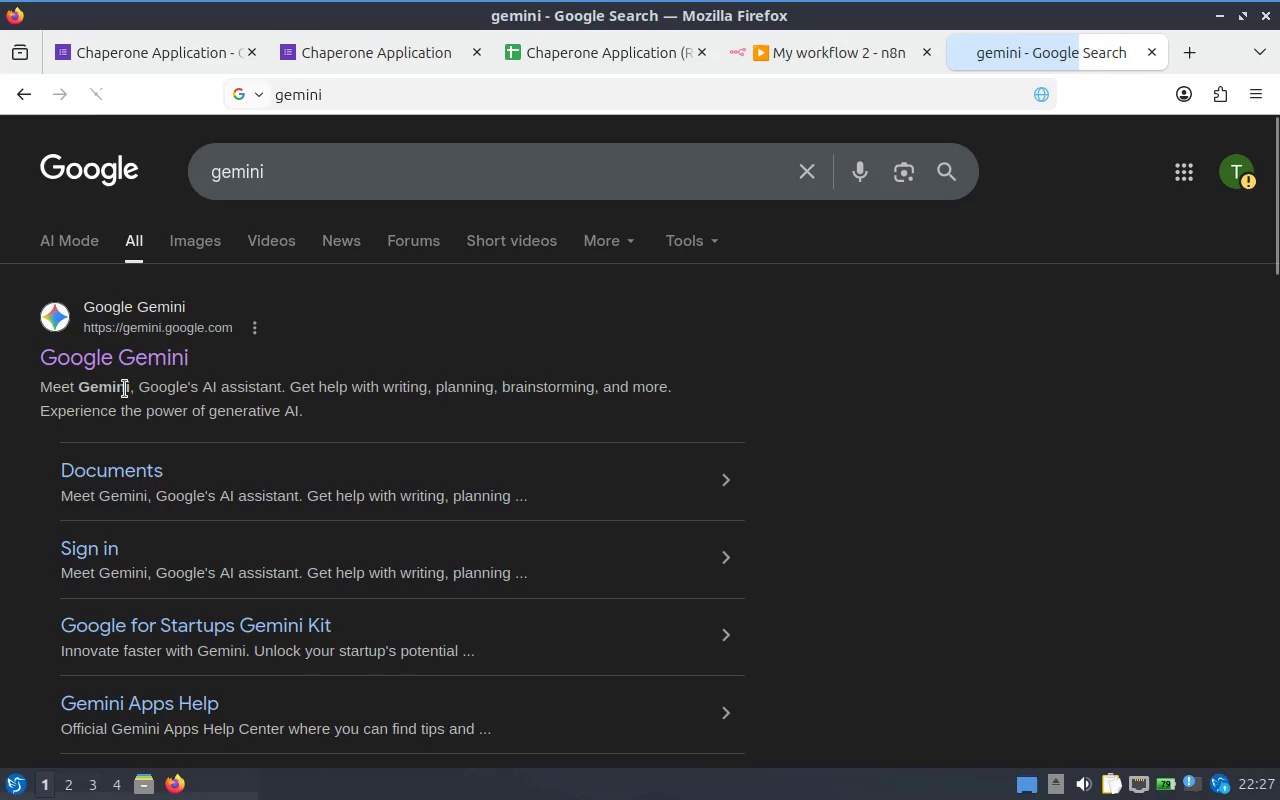 
left_click([102, 365])
 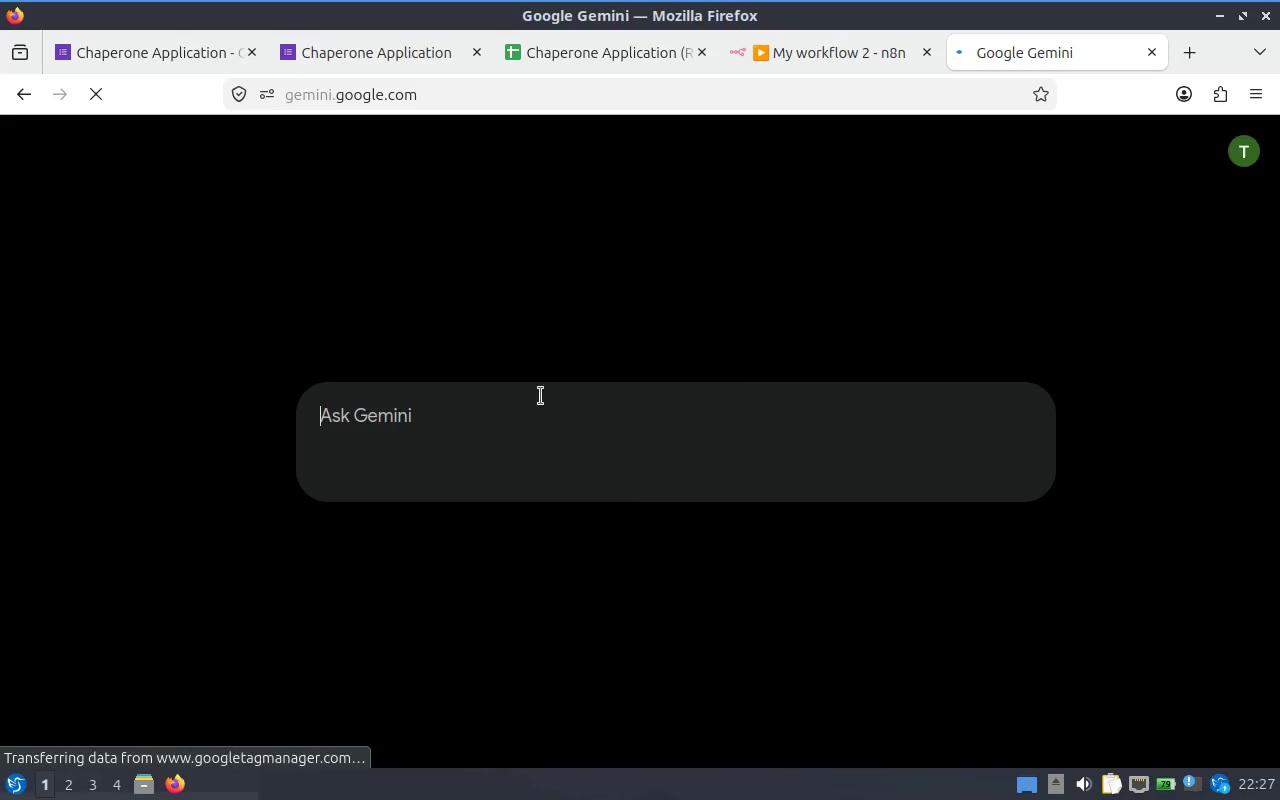 
left_click([555, 407])
 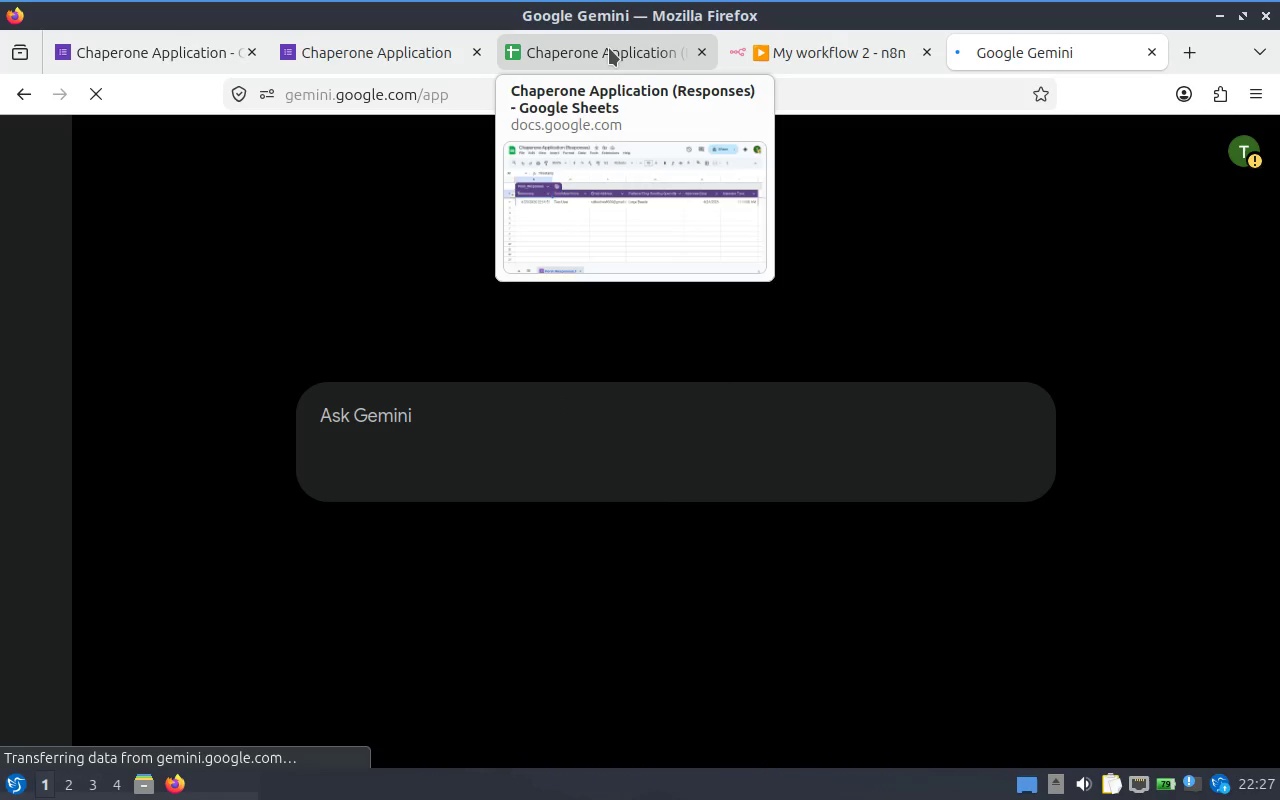 
left_click([380, 56])
 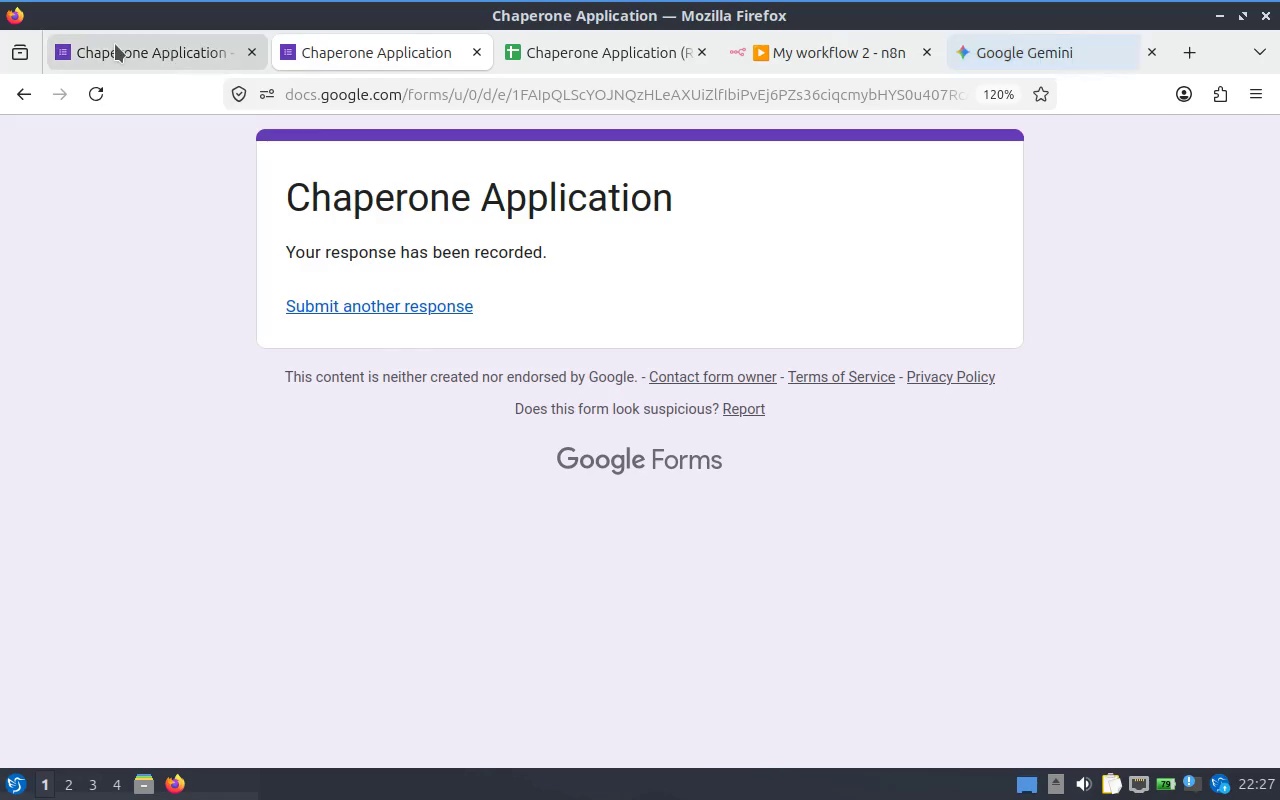 
left_click([115, 44])
 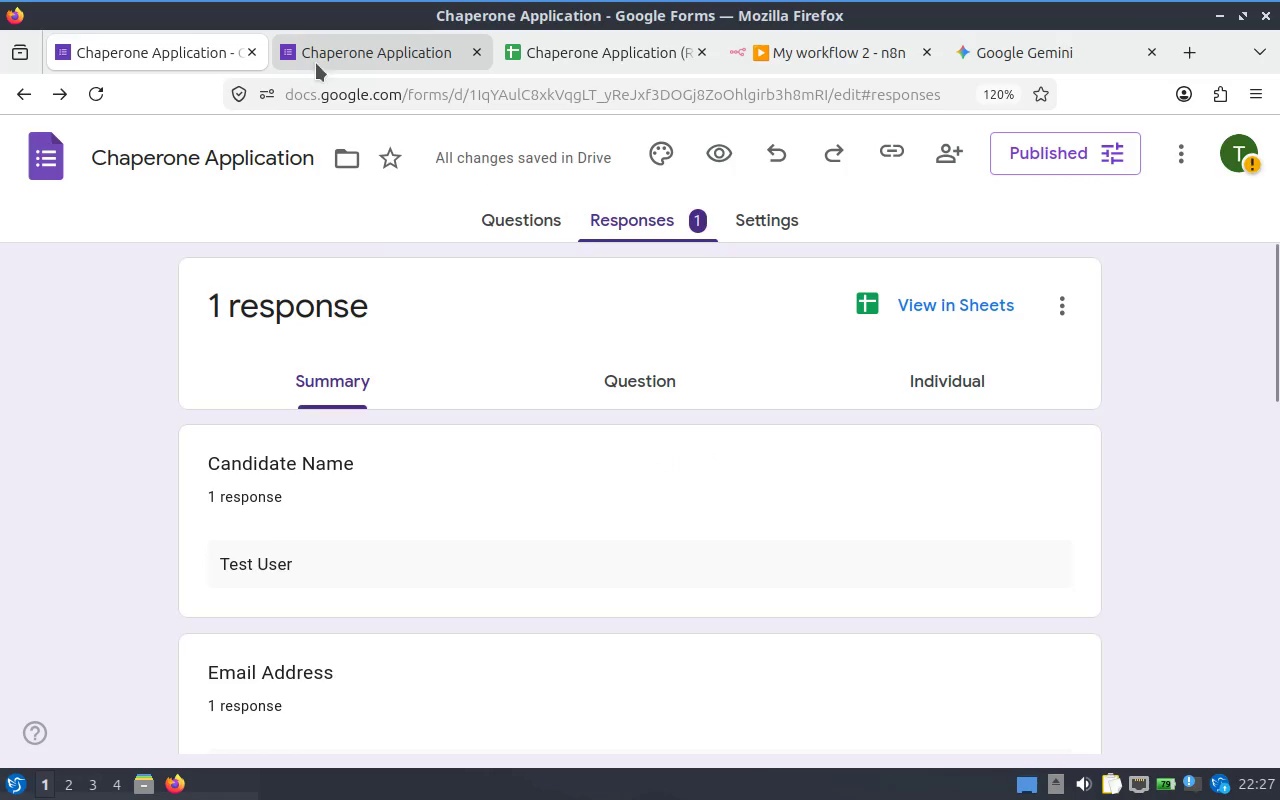 
left_click([325, 58])
 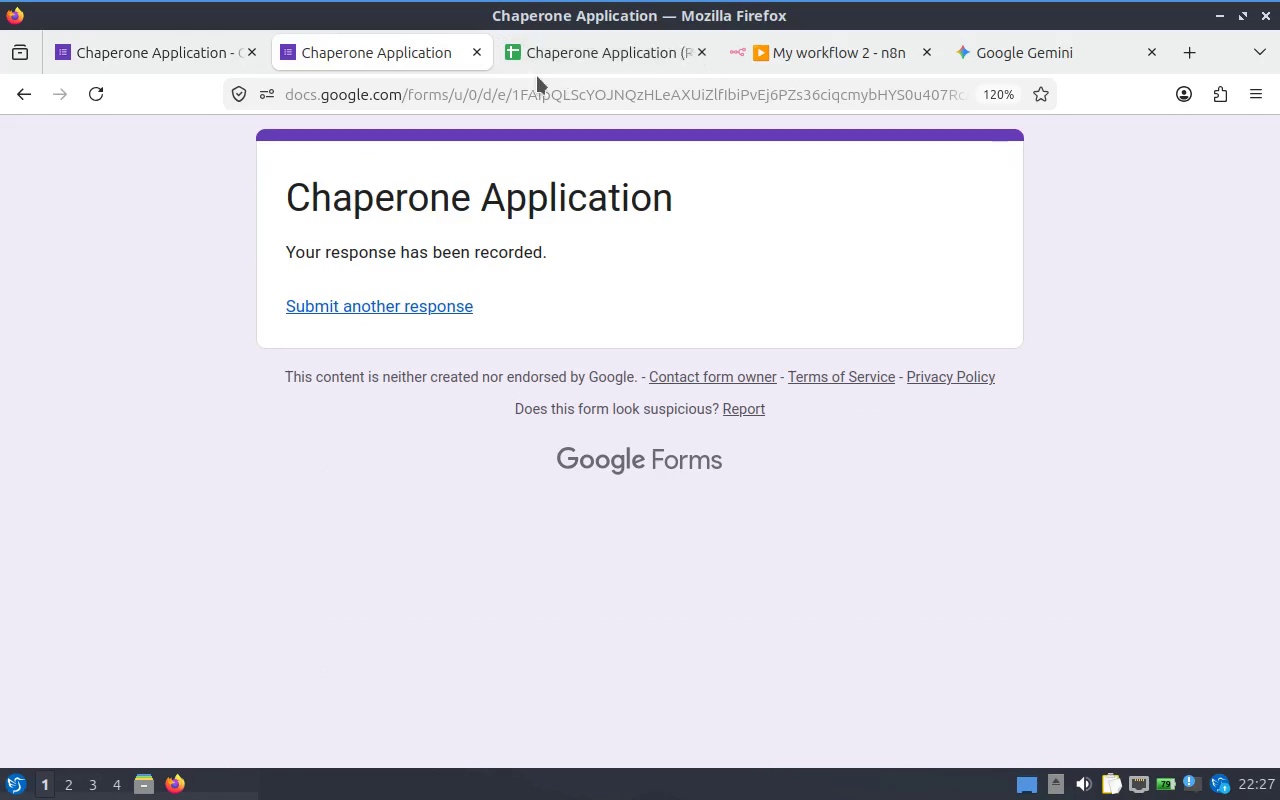 
left_click([140, 46])
 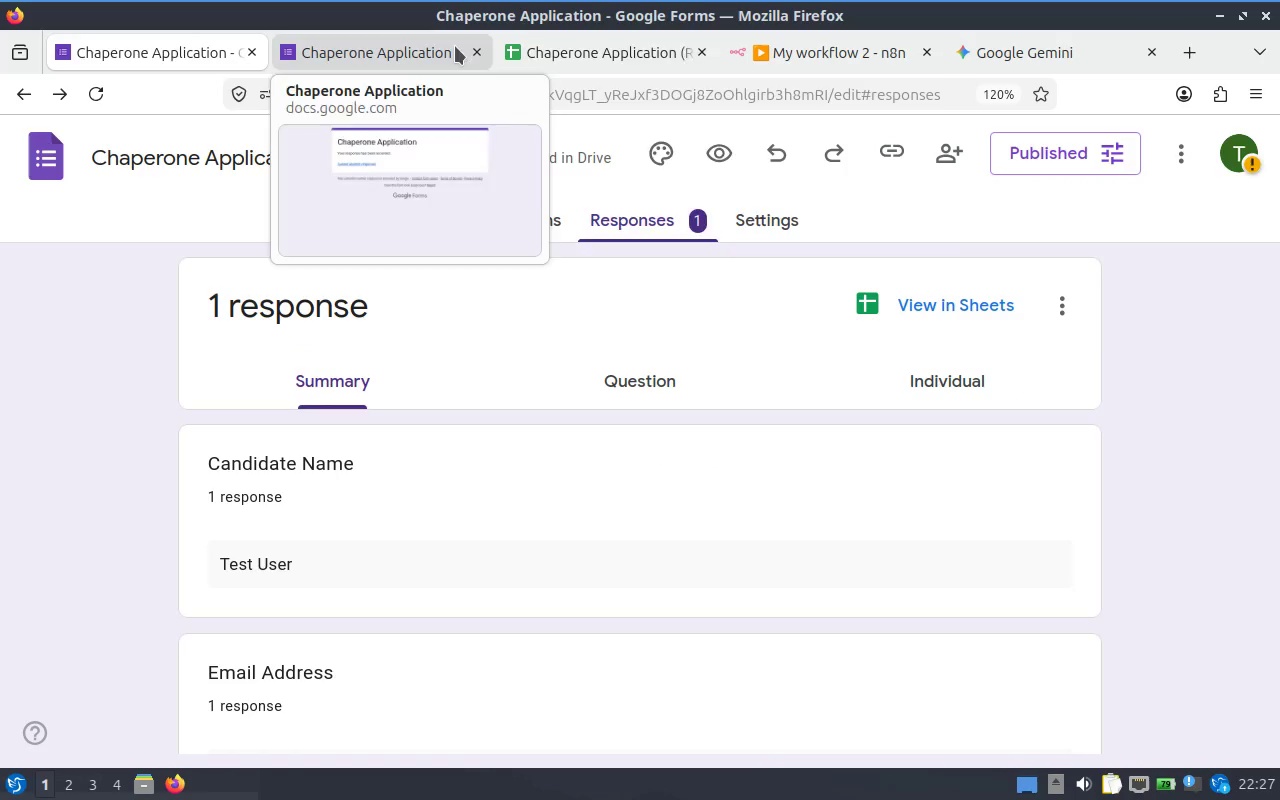 
left_click([570, 53])
 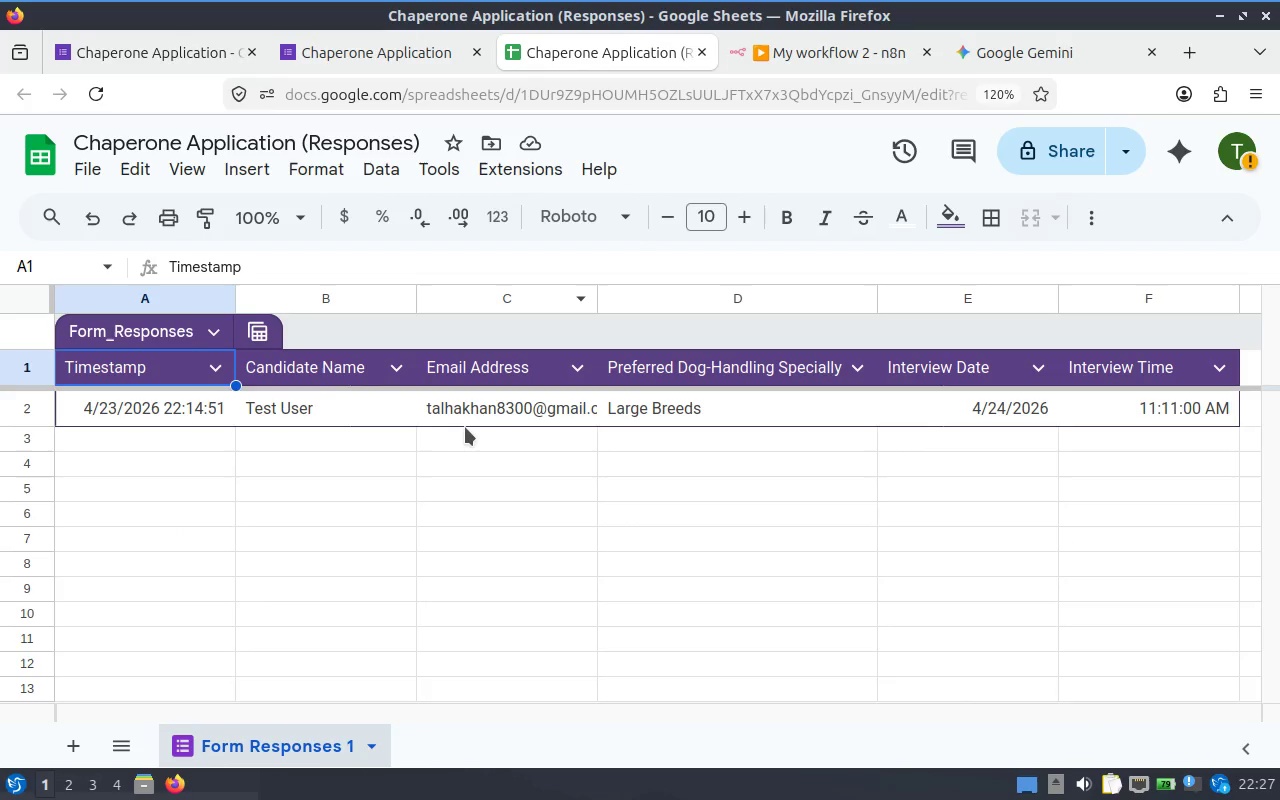 
hold_key(key=ShiftLeft, duration=1.87)
scroll: coordinate [455, 423], scroll_direction: down, amount: 2.0
 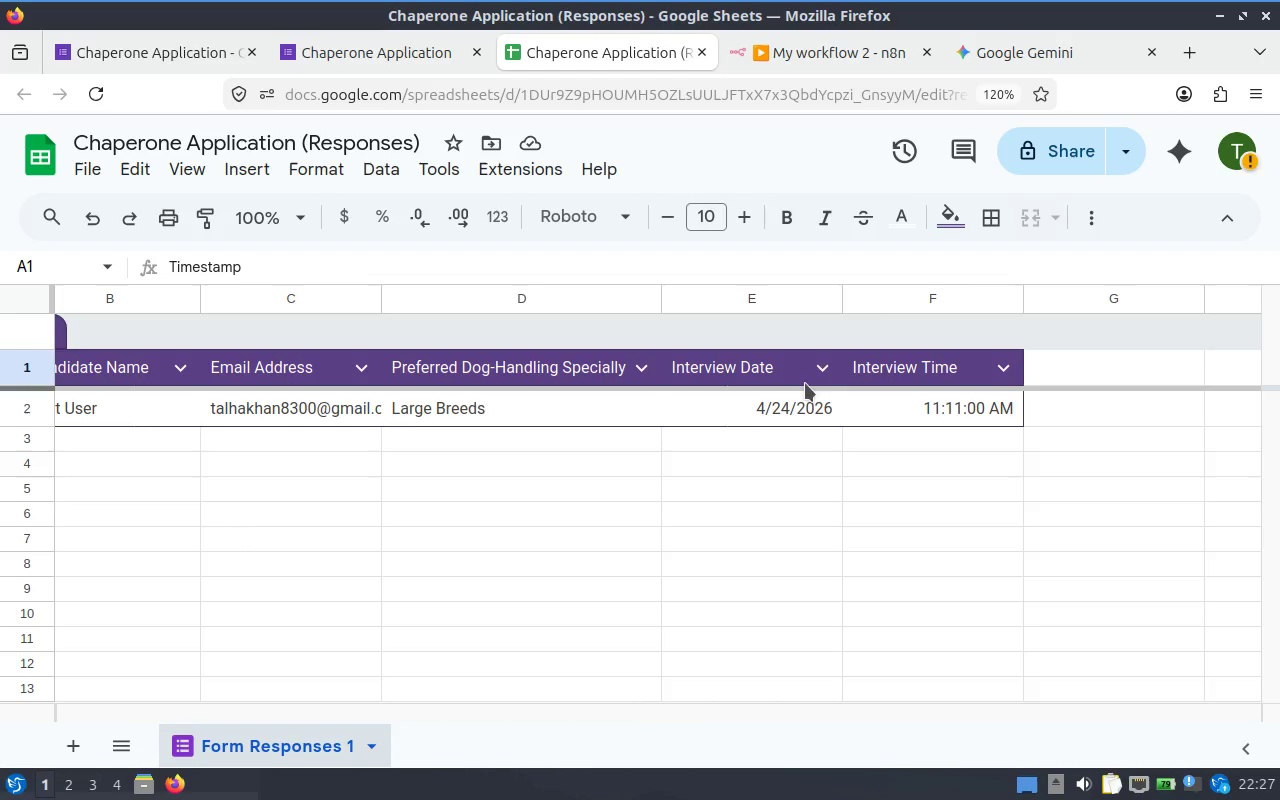 
mouse_move([837, 60])
 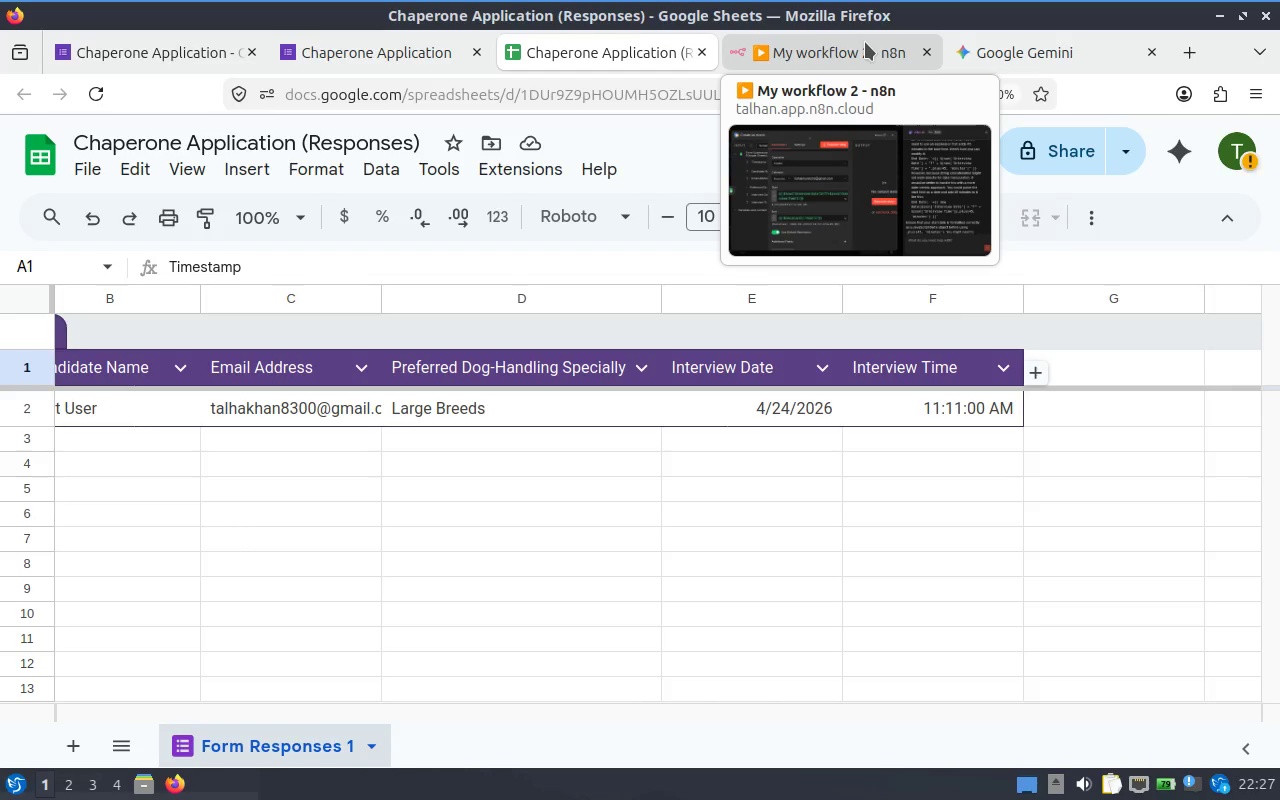 
left_click([865, 42])
 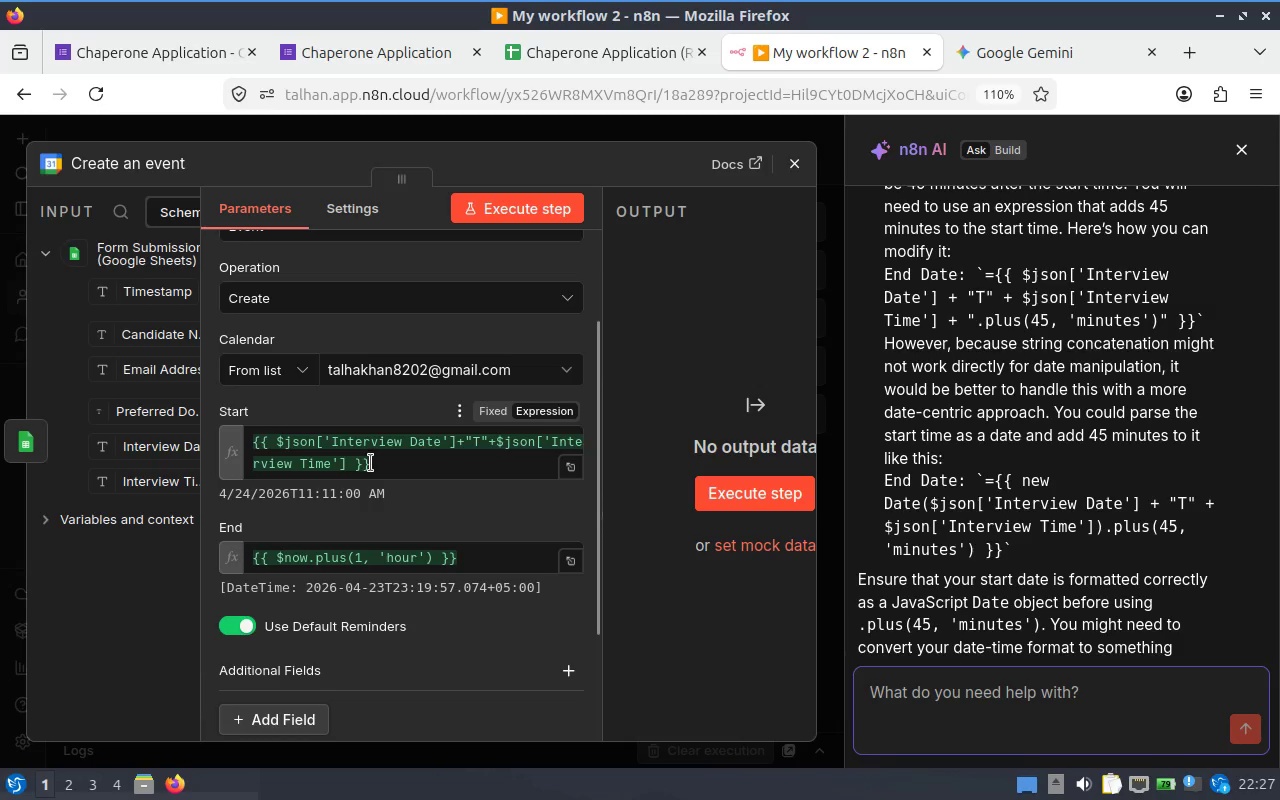 
hold_key(key=ShiftLeft, duration=1.07)
scroll: coordinate [456, 453], scroll_direction: none, amount: 0.0
 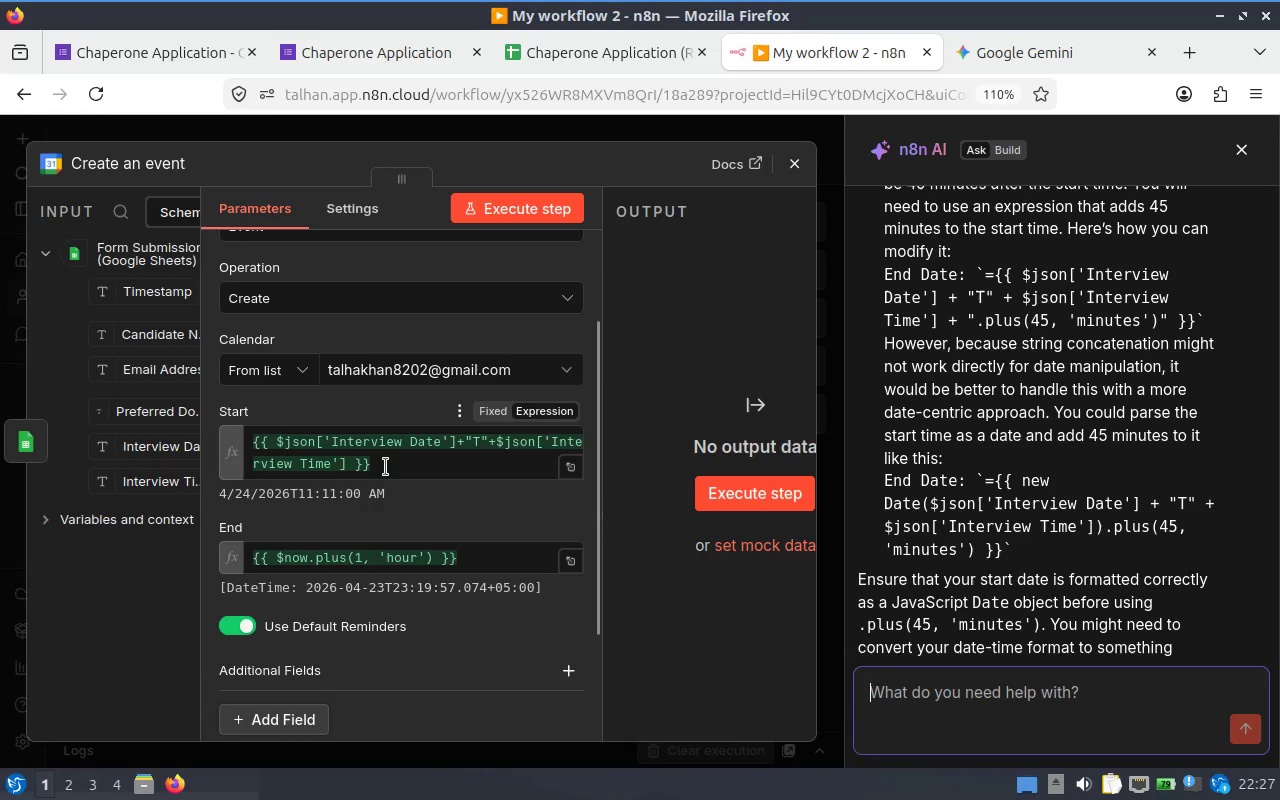 
left_click([367, 463])
 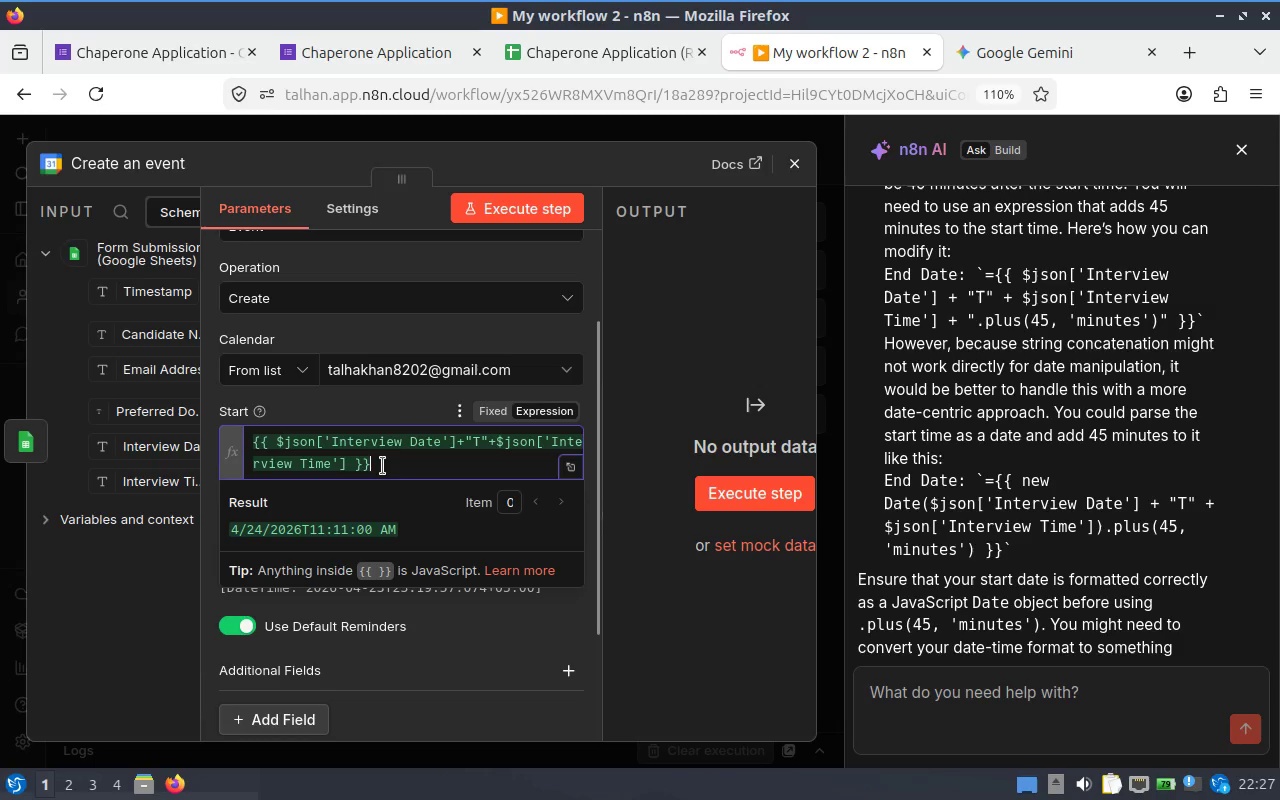 
left_click([398, 456])
 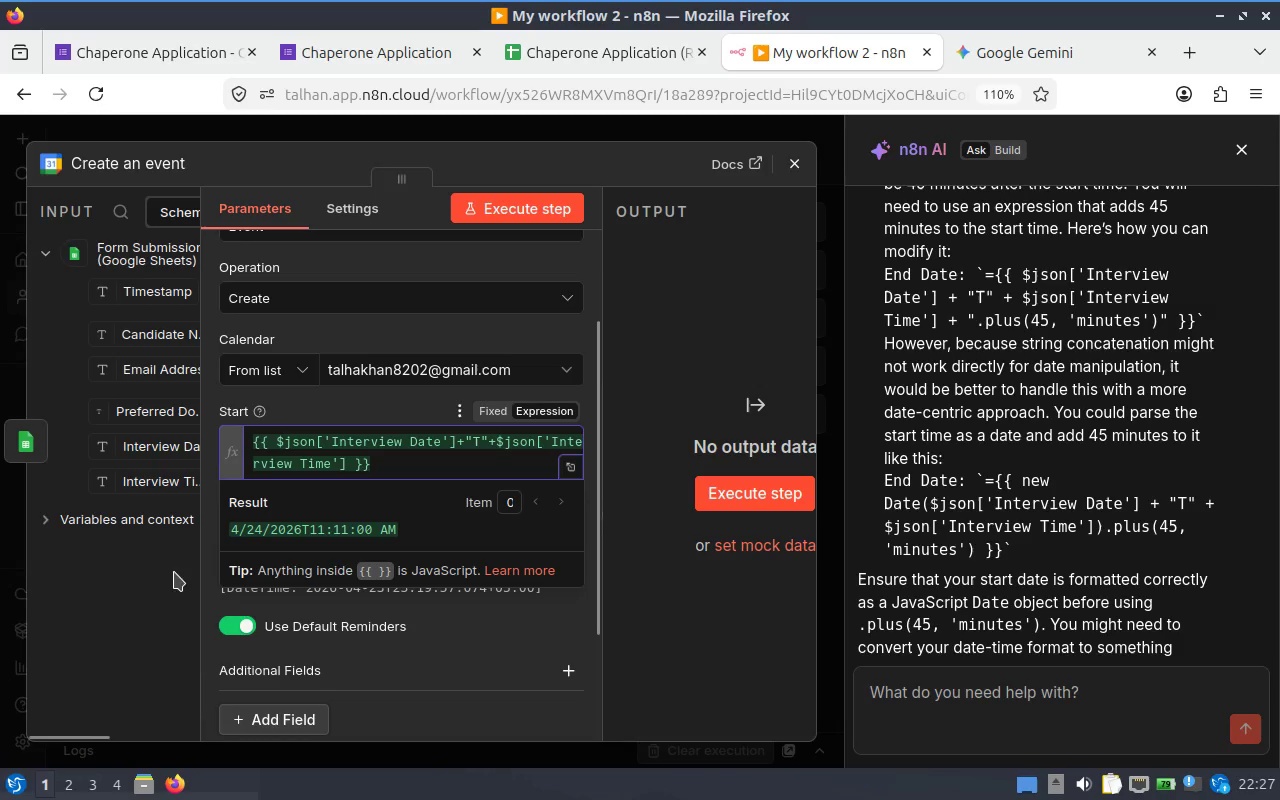 
left_click([200, 579])
 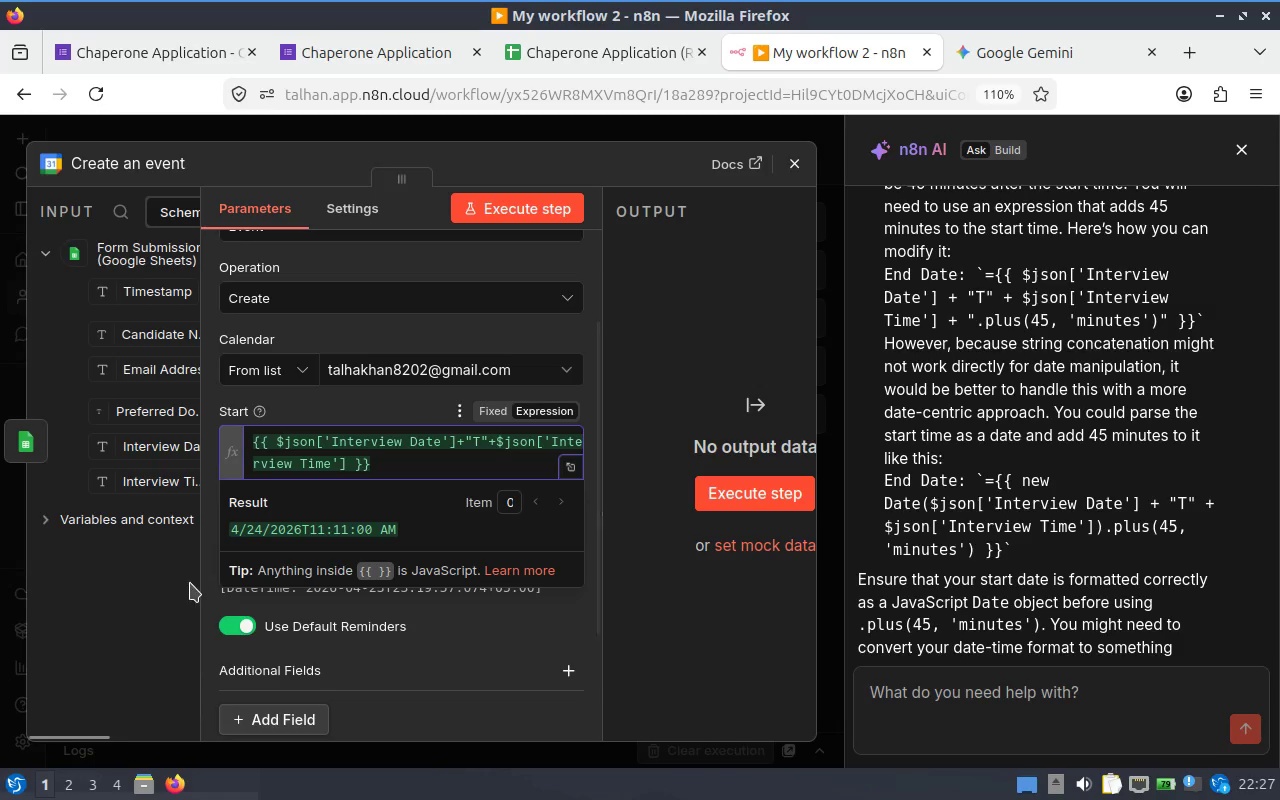 
left_click([190, 583])
 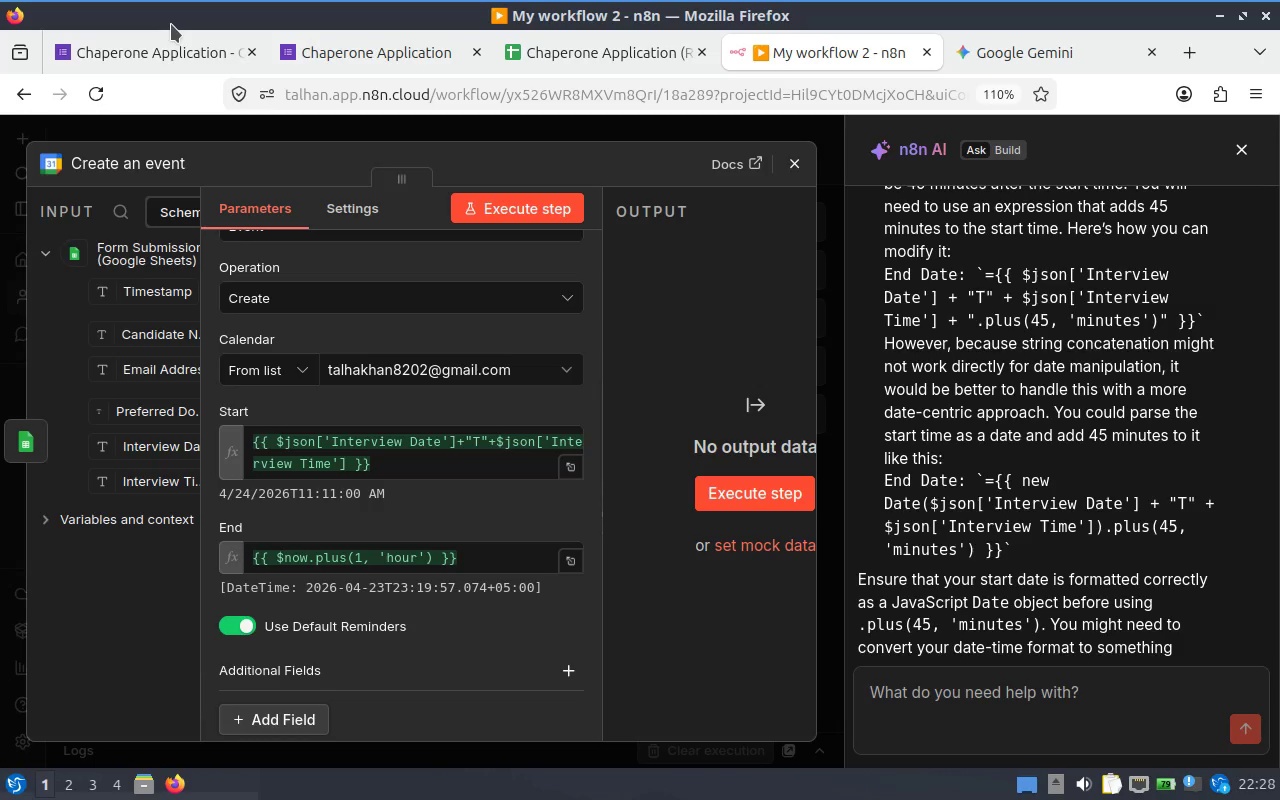 
wait(33.4)
 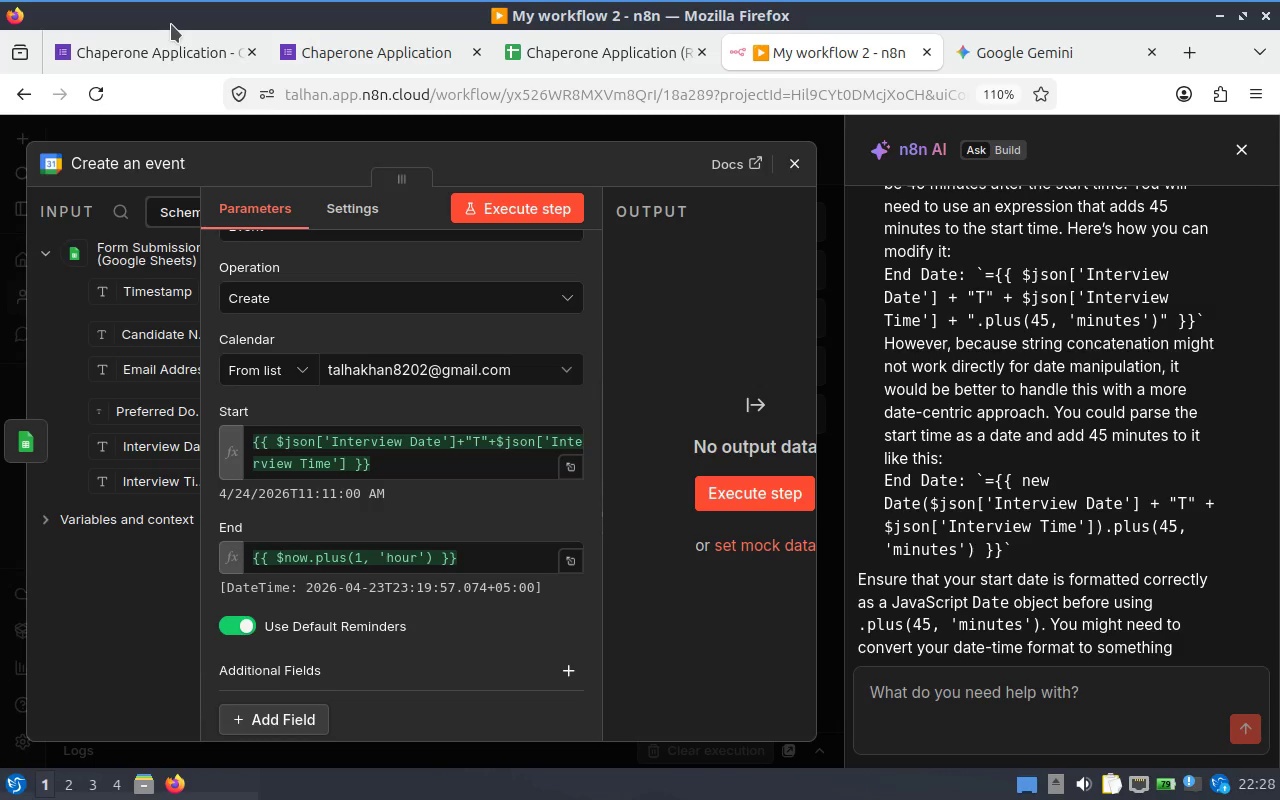 
left_click([419, 551])
 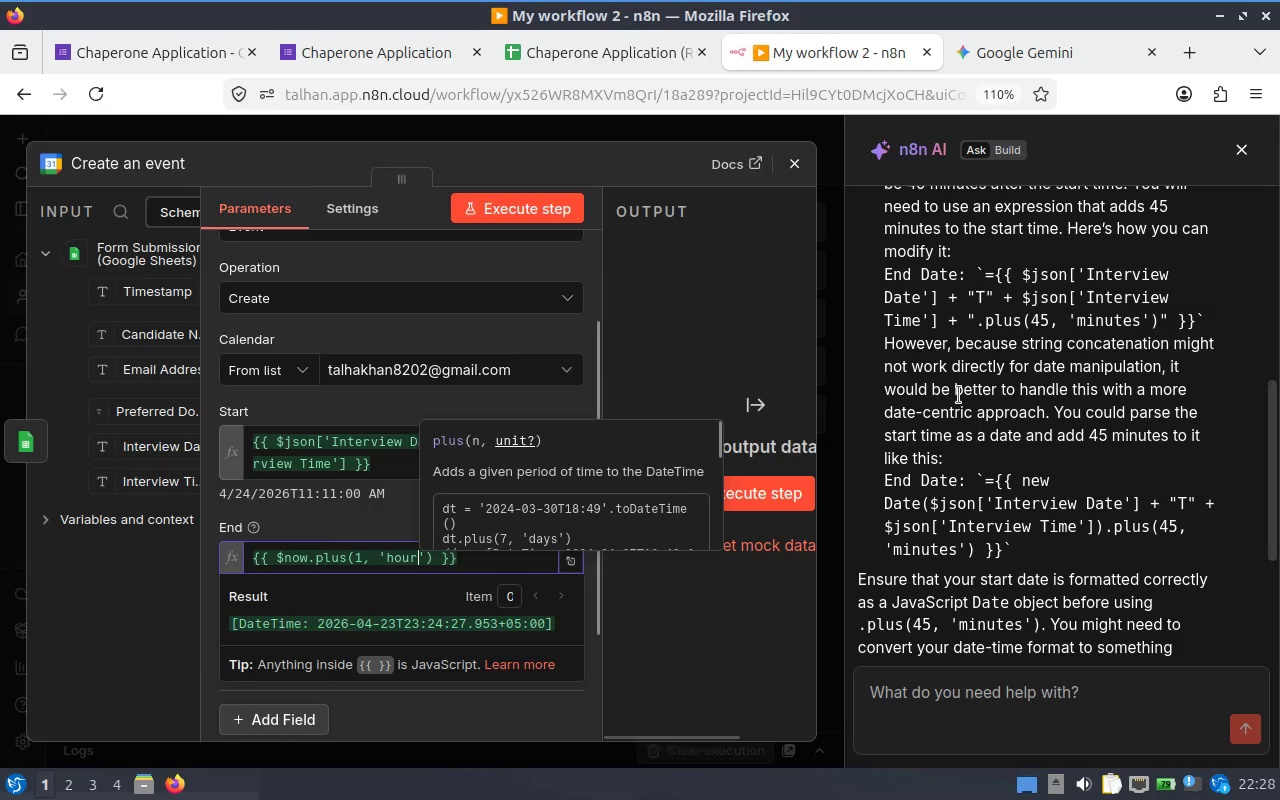 
scroll: coordinate [1039, 371], scroll_direction: down, amount: 1.0
 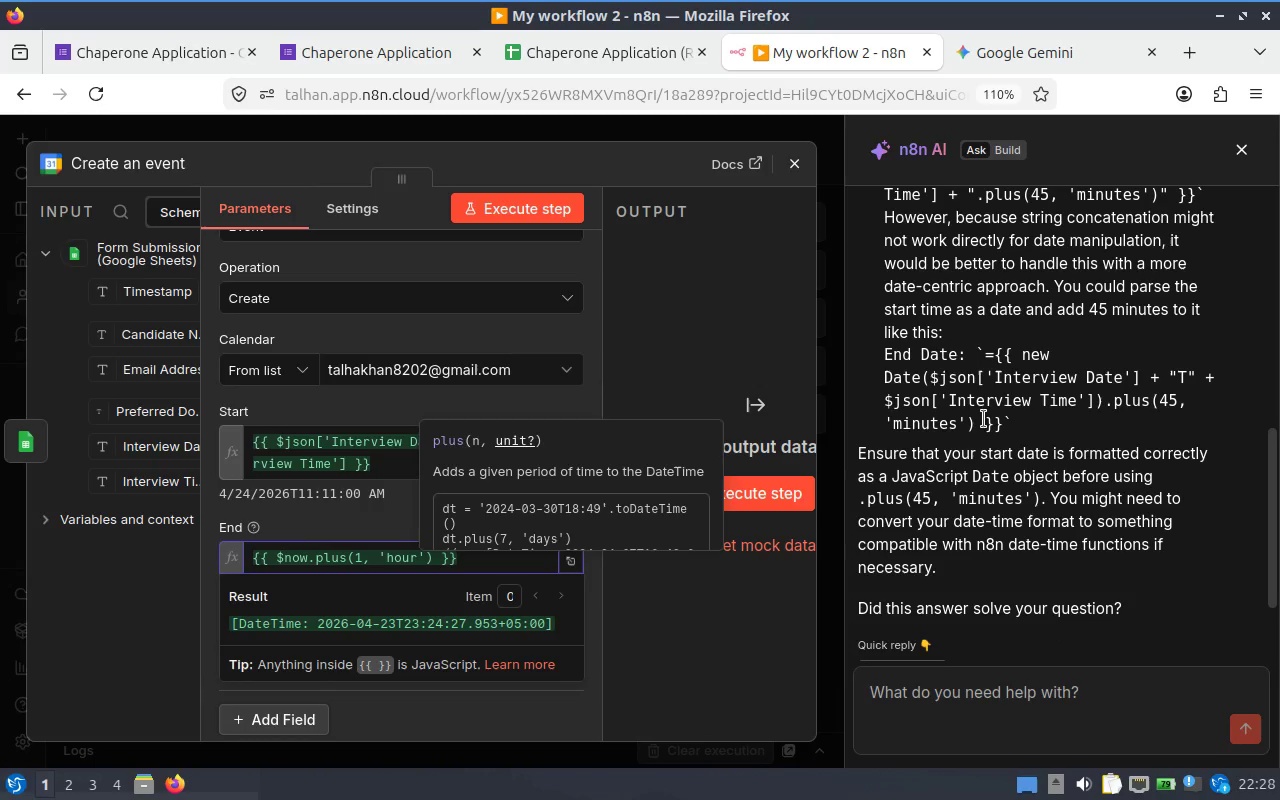 
left_click_drag(start_coordinate=[956, 416], to_coordinate=[1039, 363])
 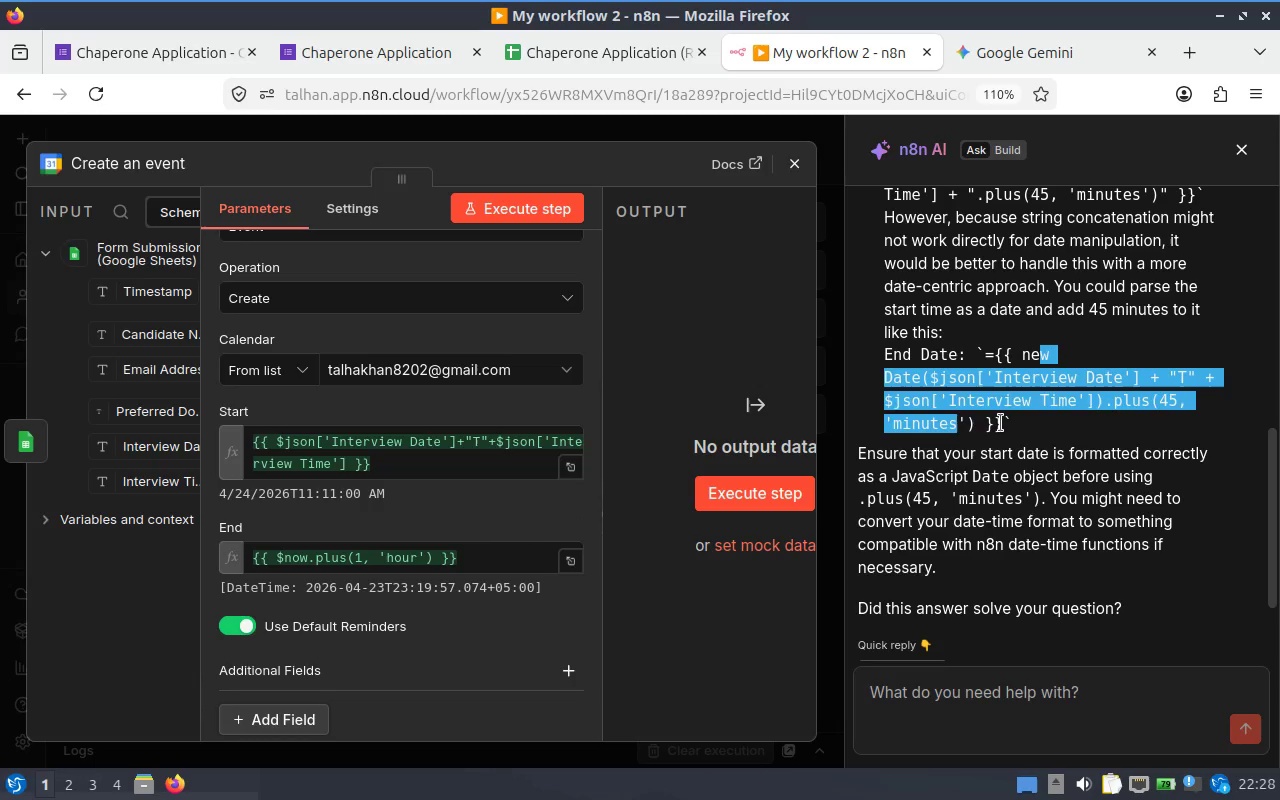 
left_click_drag(start_coordinate=[999, 423], to_coordinate=[993, 359])
 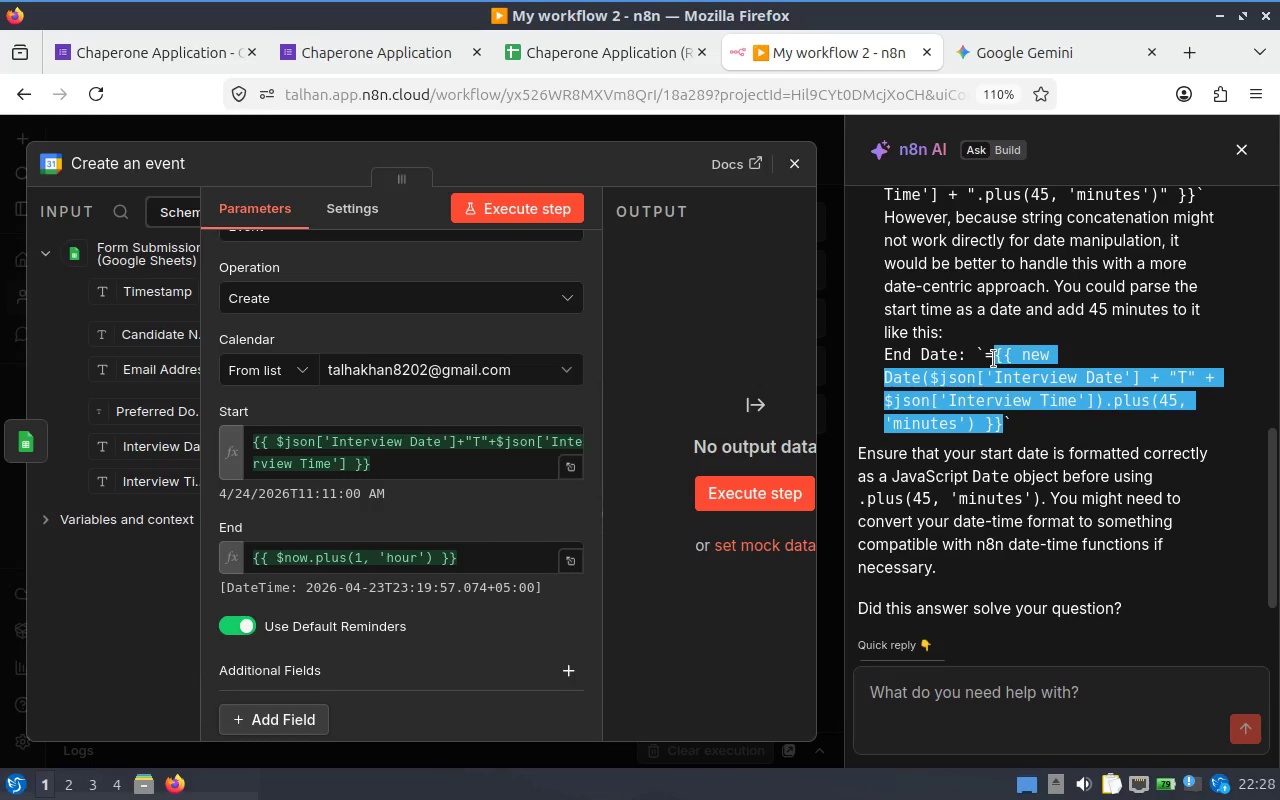 
key(Control+C)
 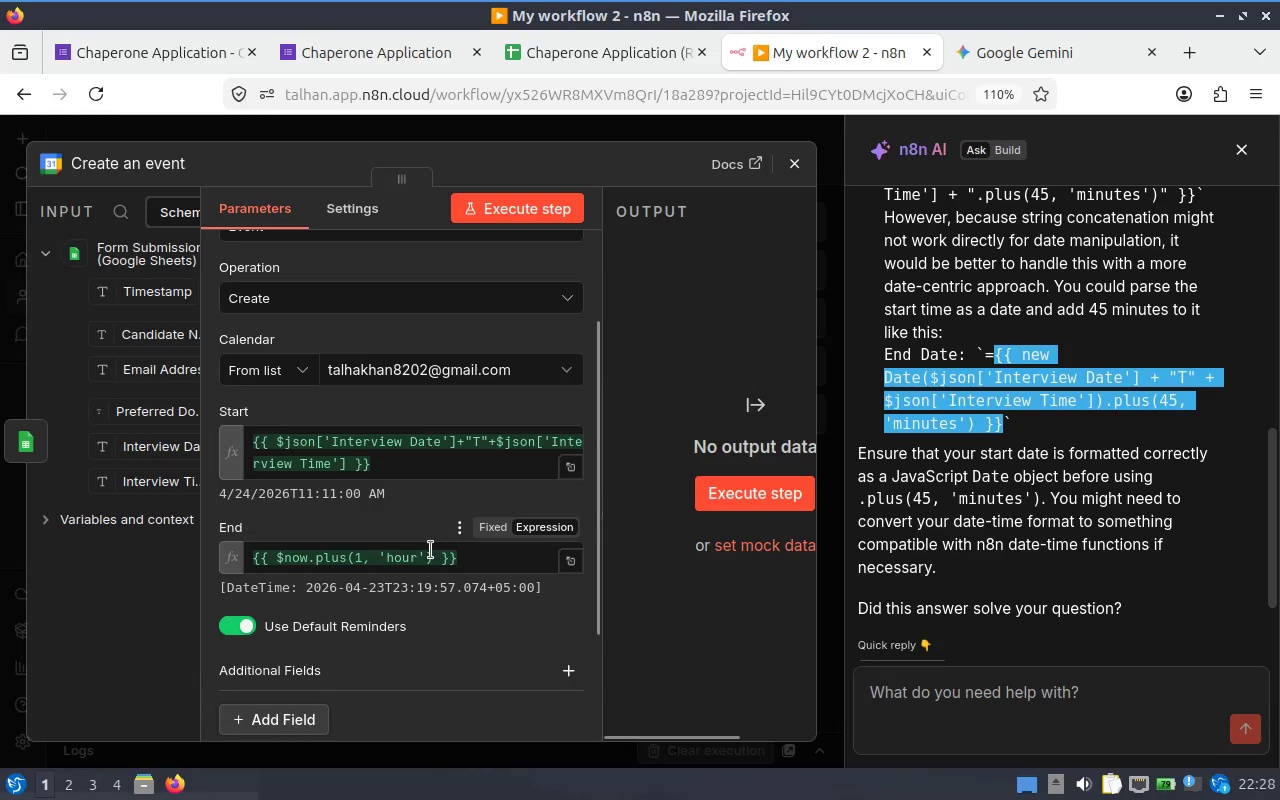 
left_click([433, 552])
 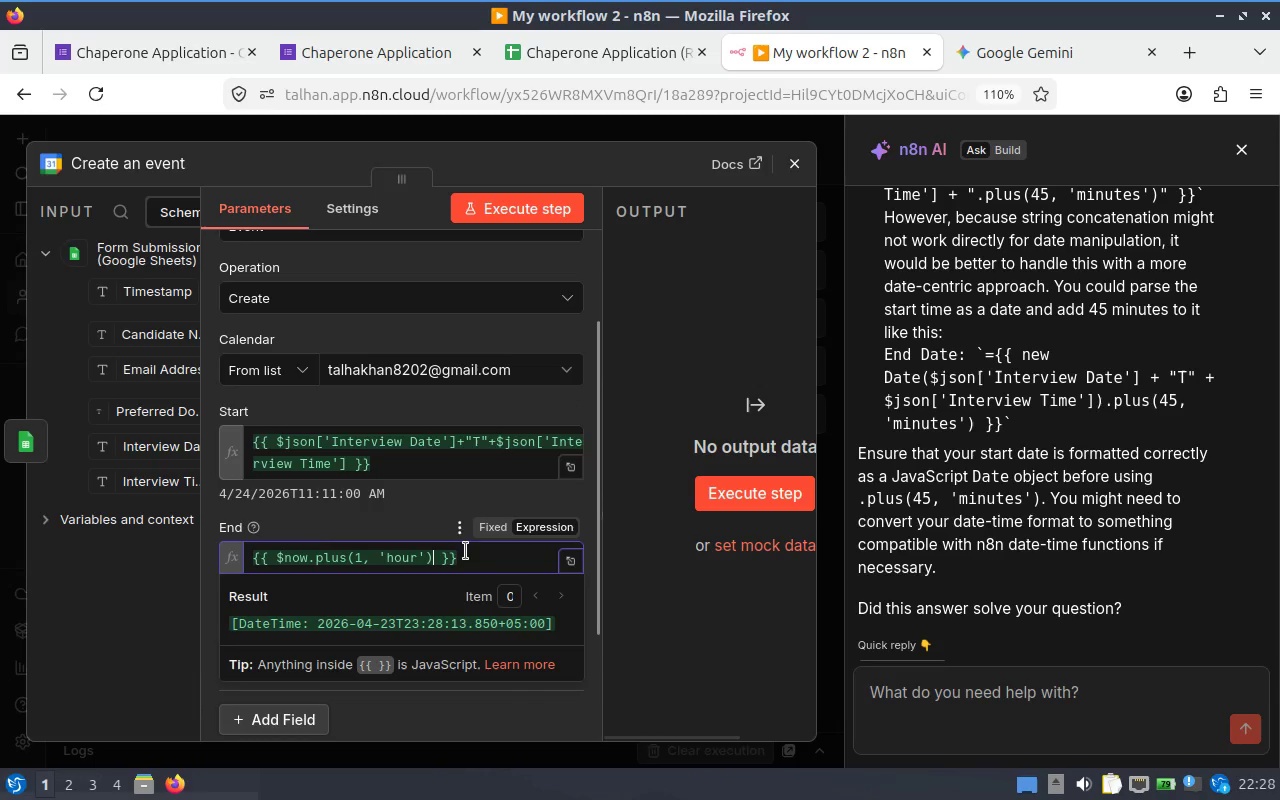 
key(Control+A)
 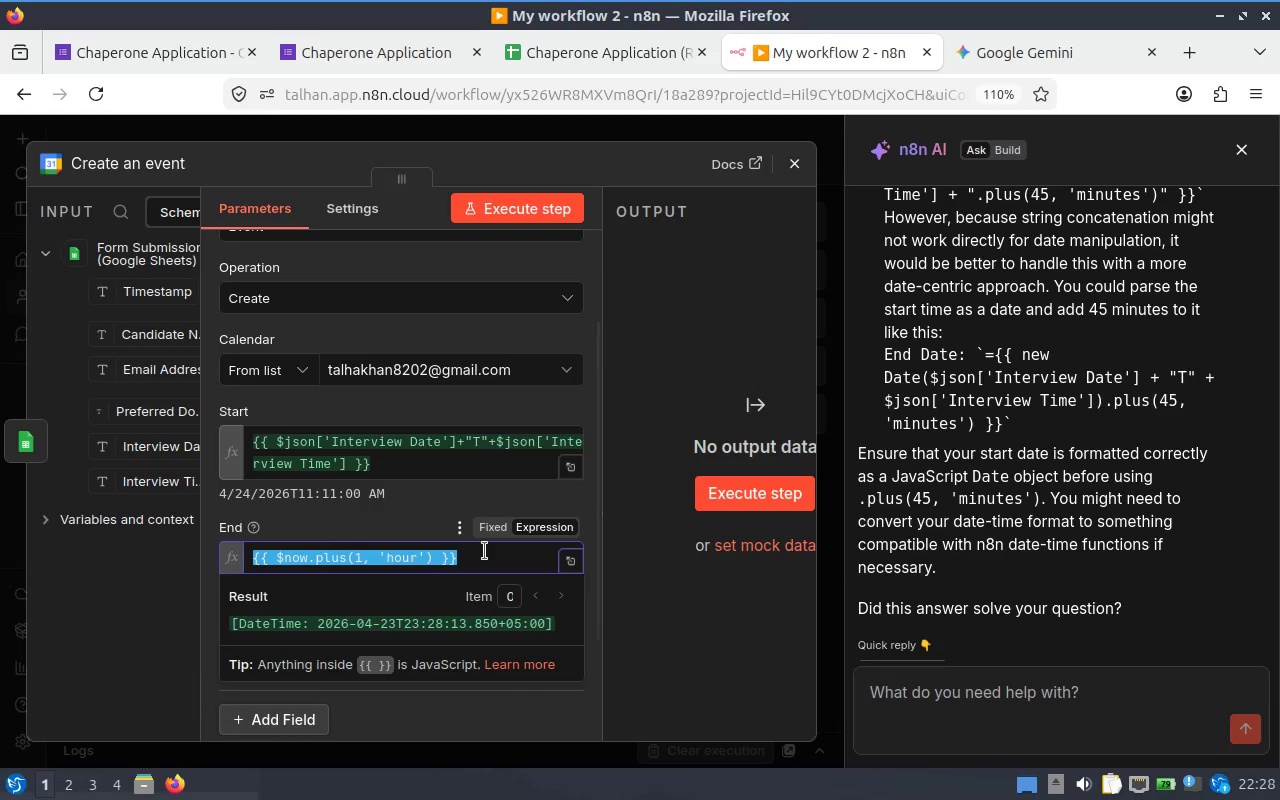 
key(Control+V)
 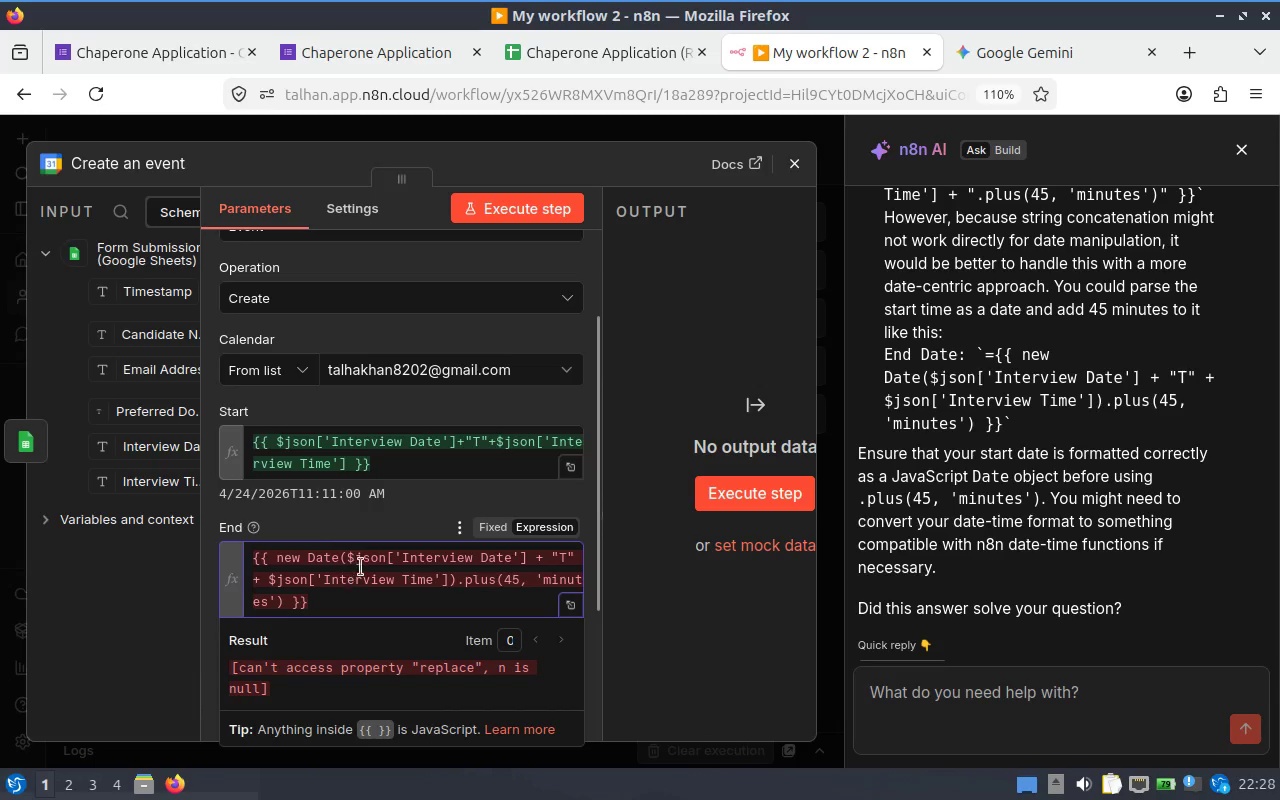 
scroll: coordinate [363, 564], scroll_direction: down, amount: 1.0
 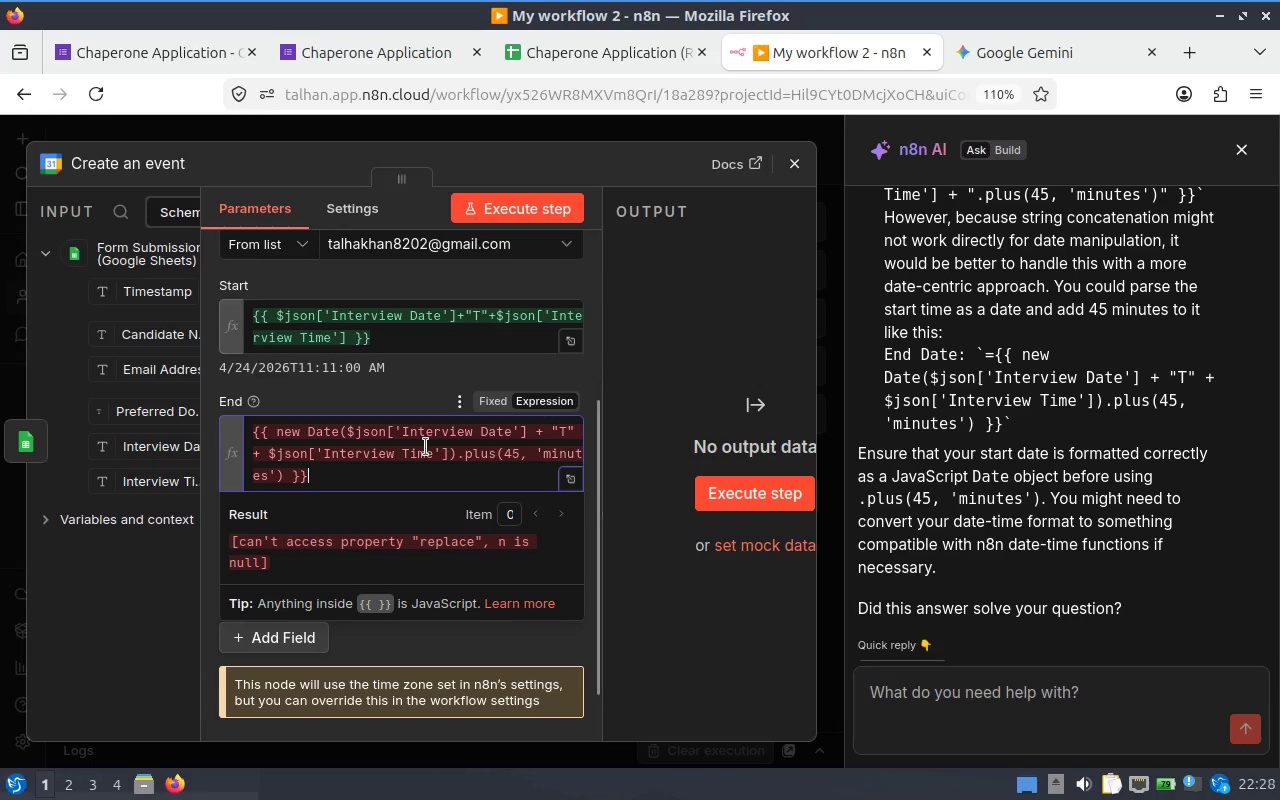 
hold_key(key=ShiftLeft, duration=0.81)
scroll: coordinate [409, 445], scroll_direction: down, amount: 2.0
 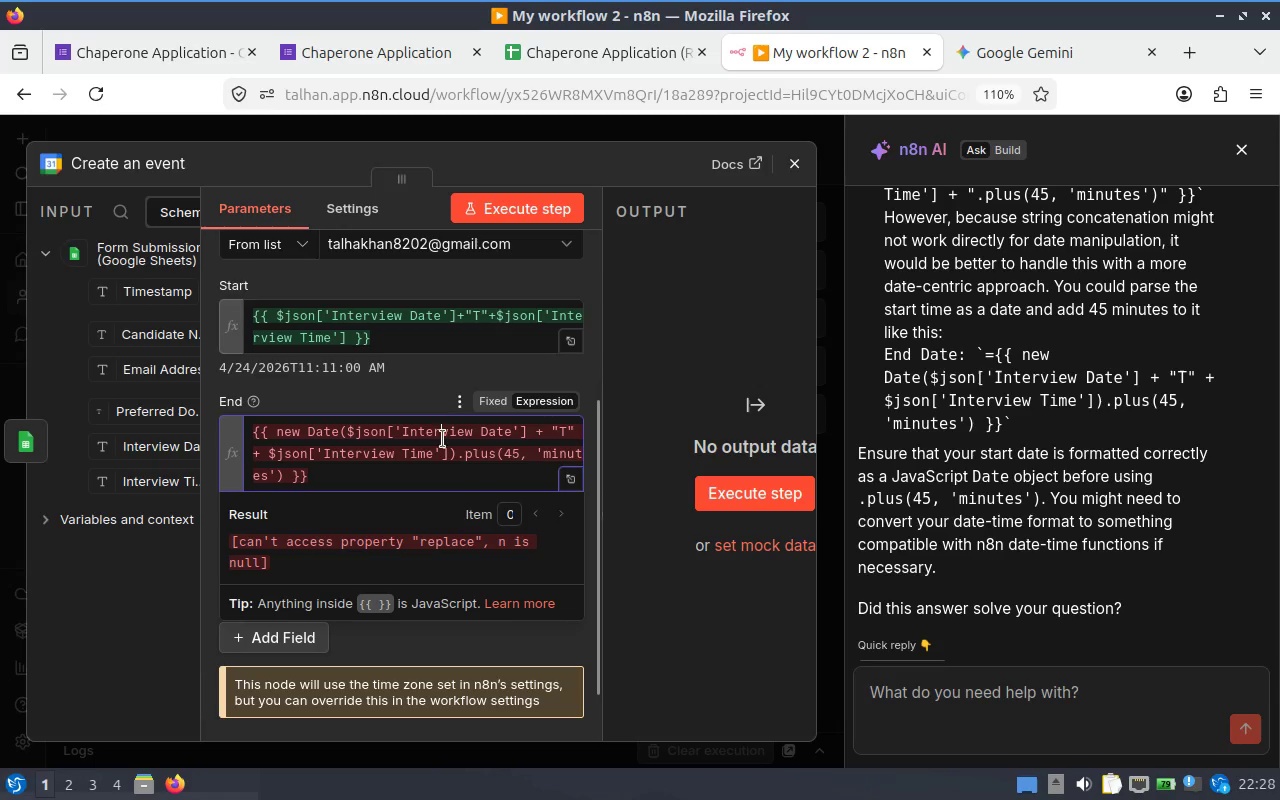 
left_click([372, 470])
 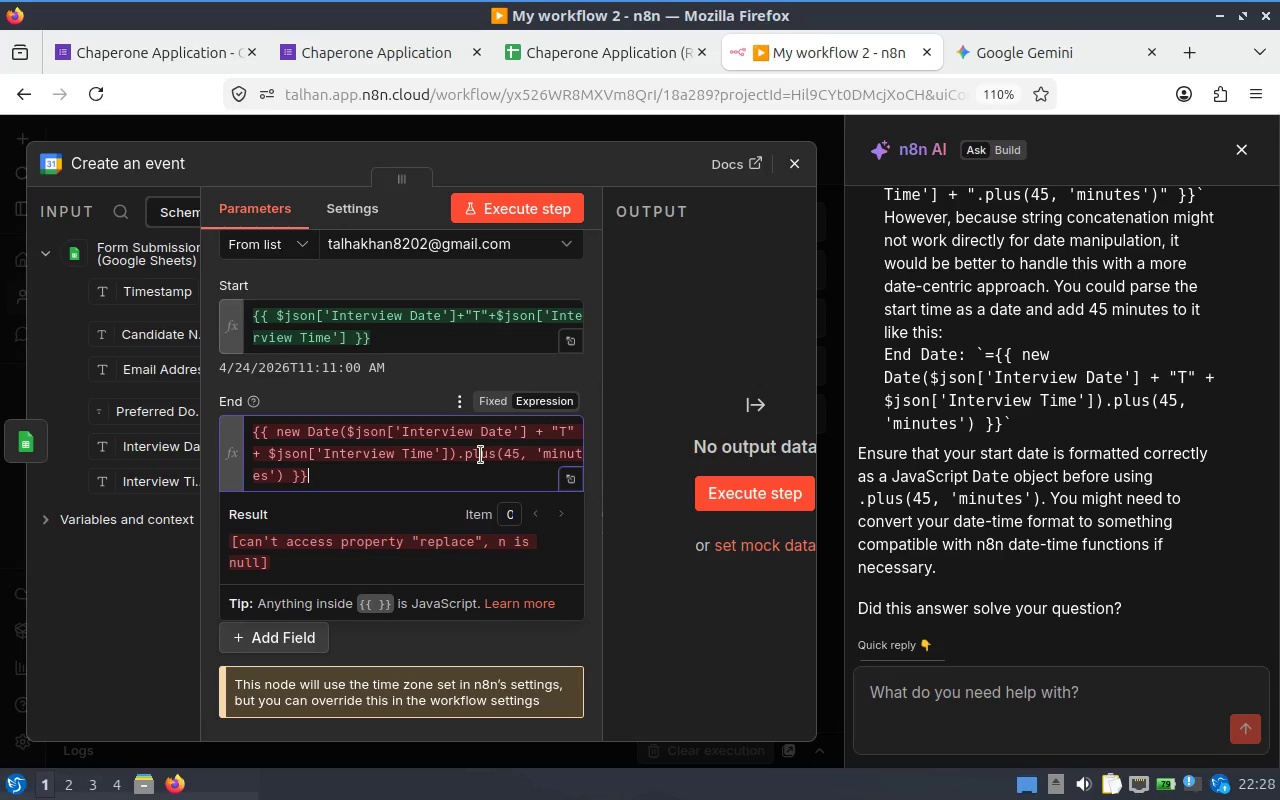 
wait(12.38)
 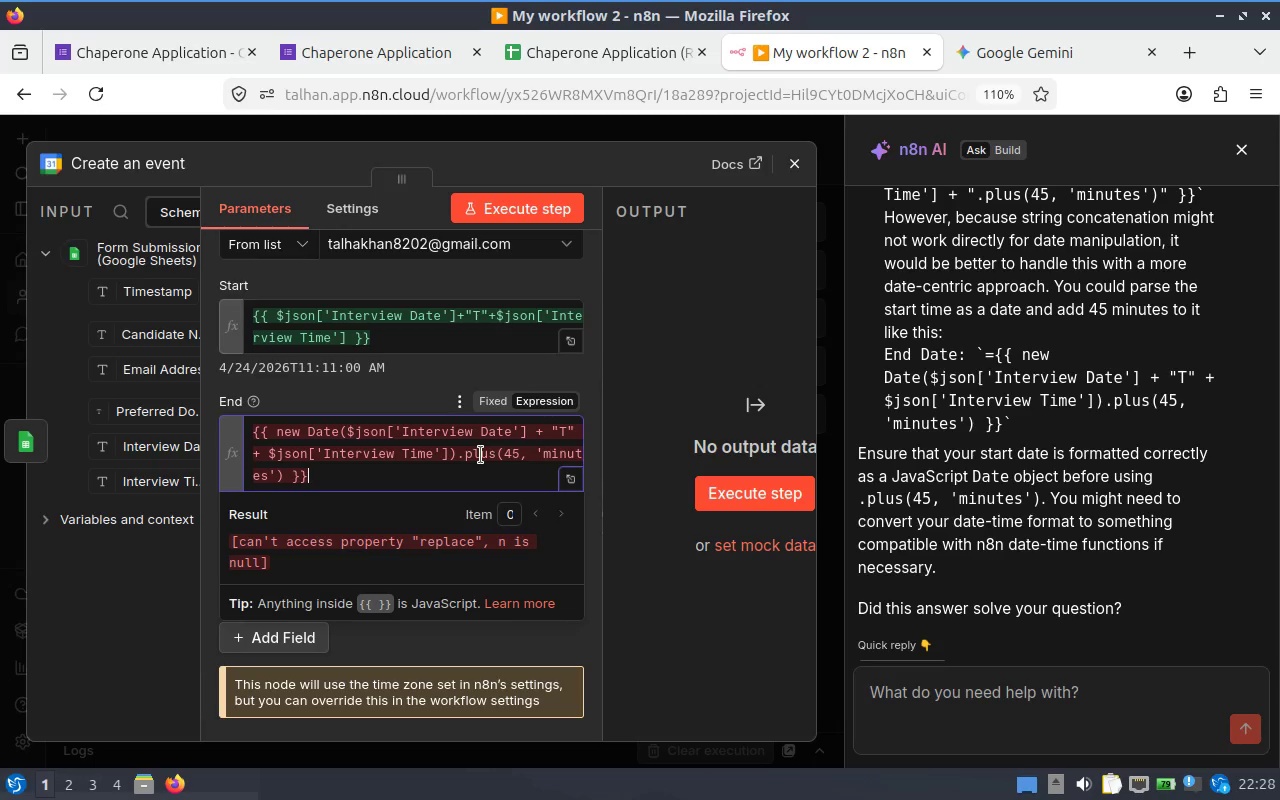 
scroll: coordinate [1067, 460], scroll_direction: down, amount: 2.0
 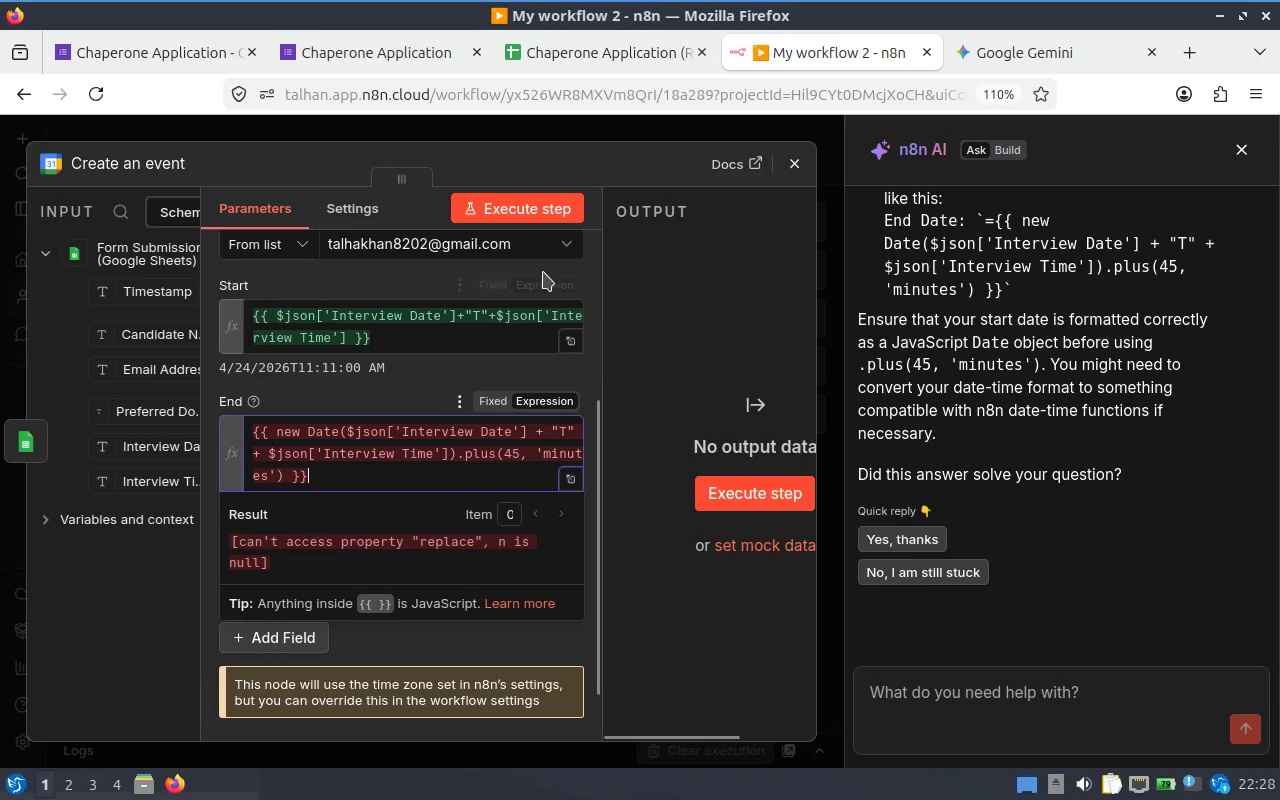 
wait(5.0)
 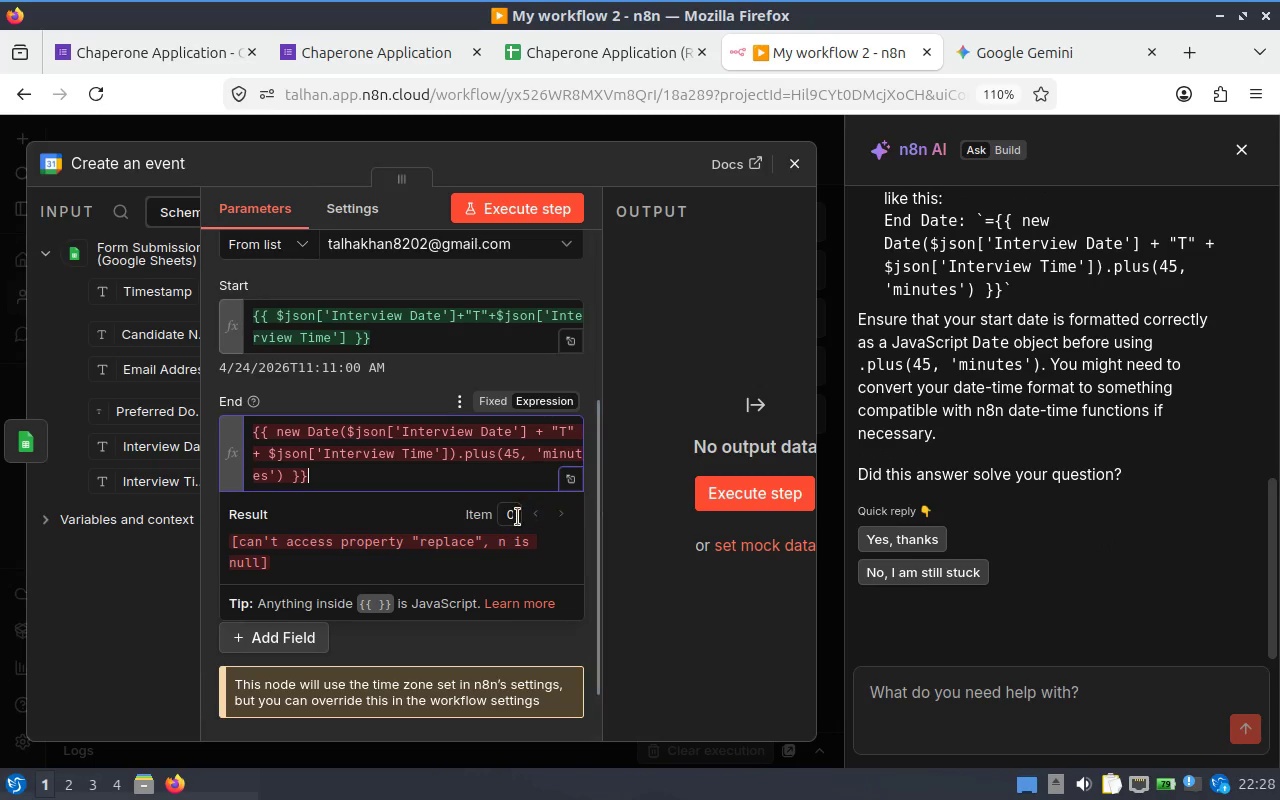 
left_click([524, 195])
 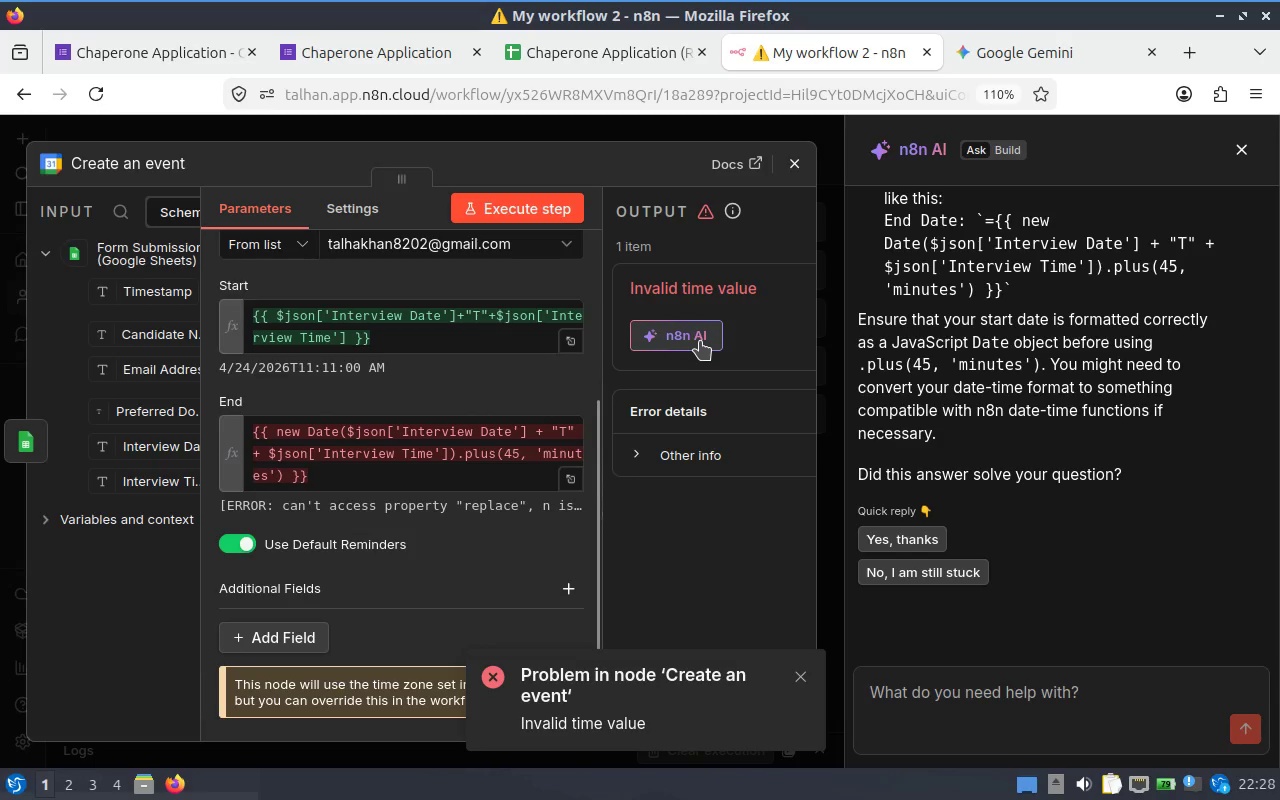 
left_click([700, 341])
 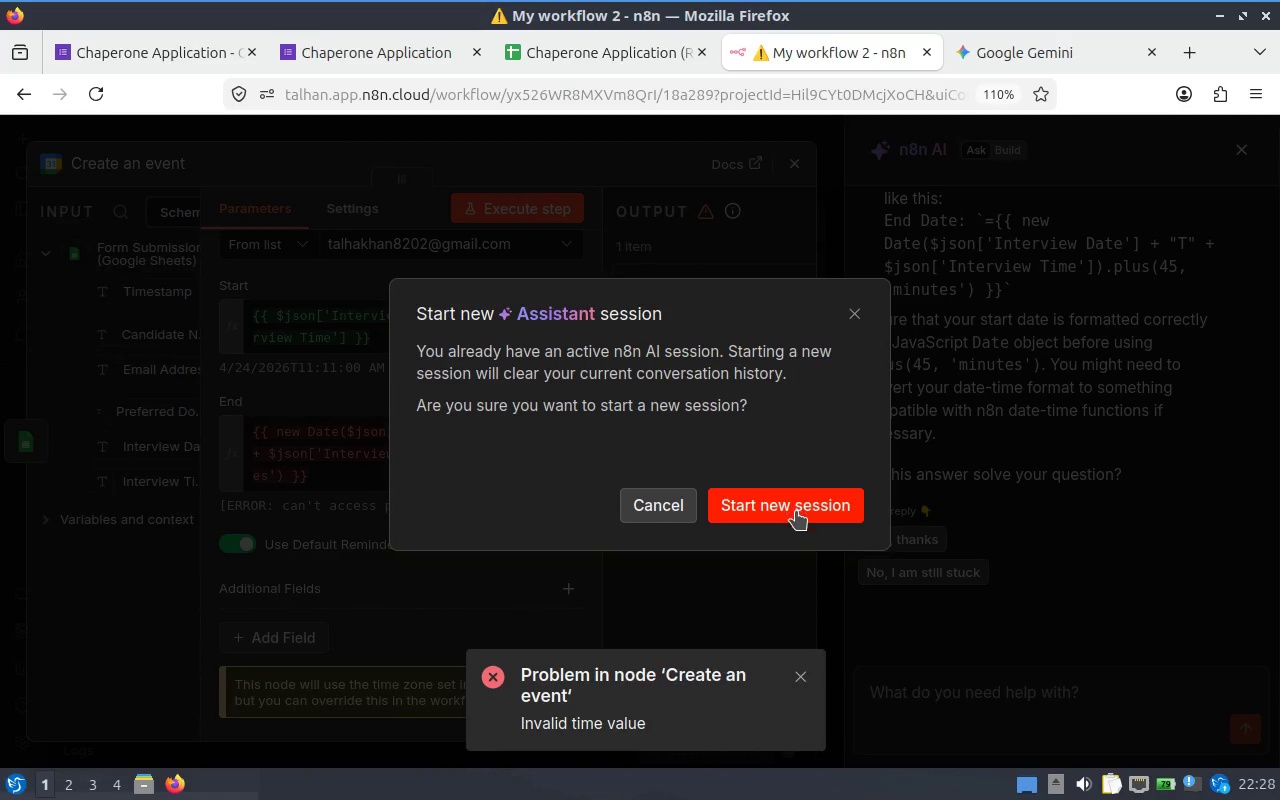 
left_click([796, 513])
 